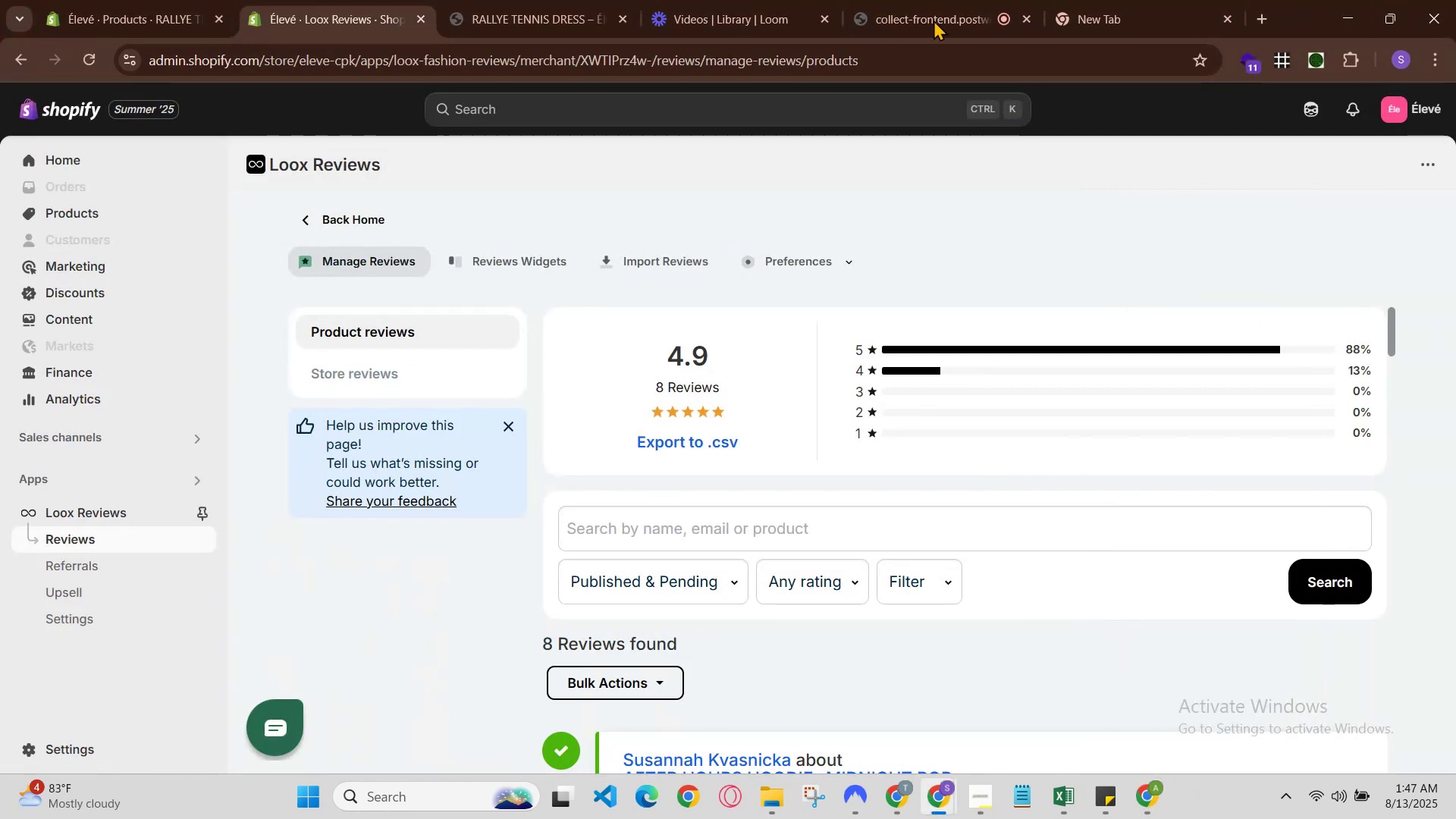 
left_click([892, 0])
 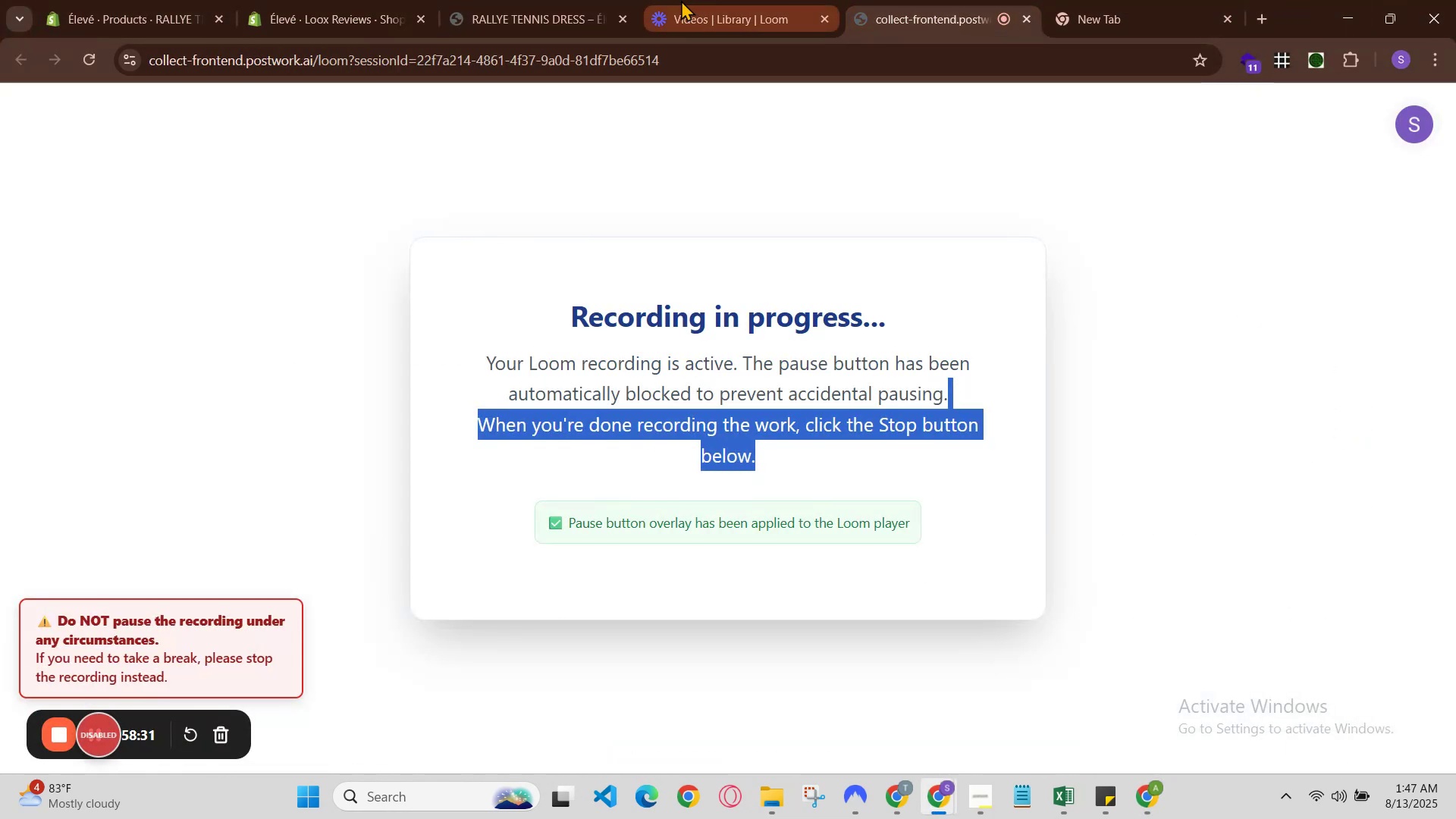 
left_click([681, 0])
 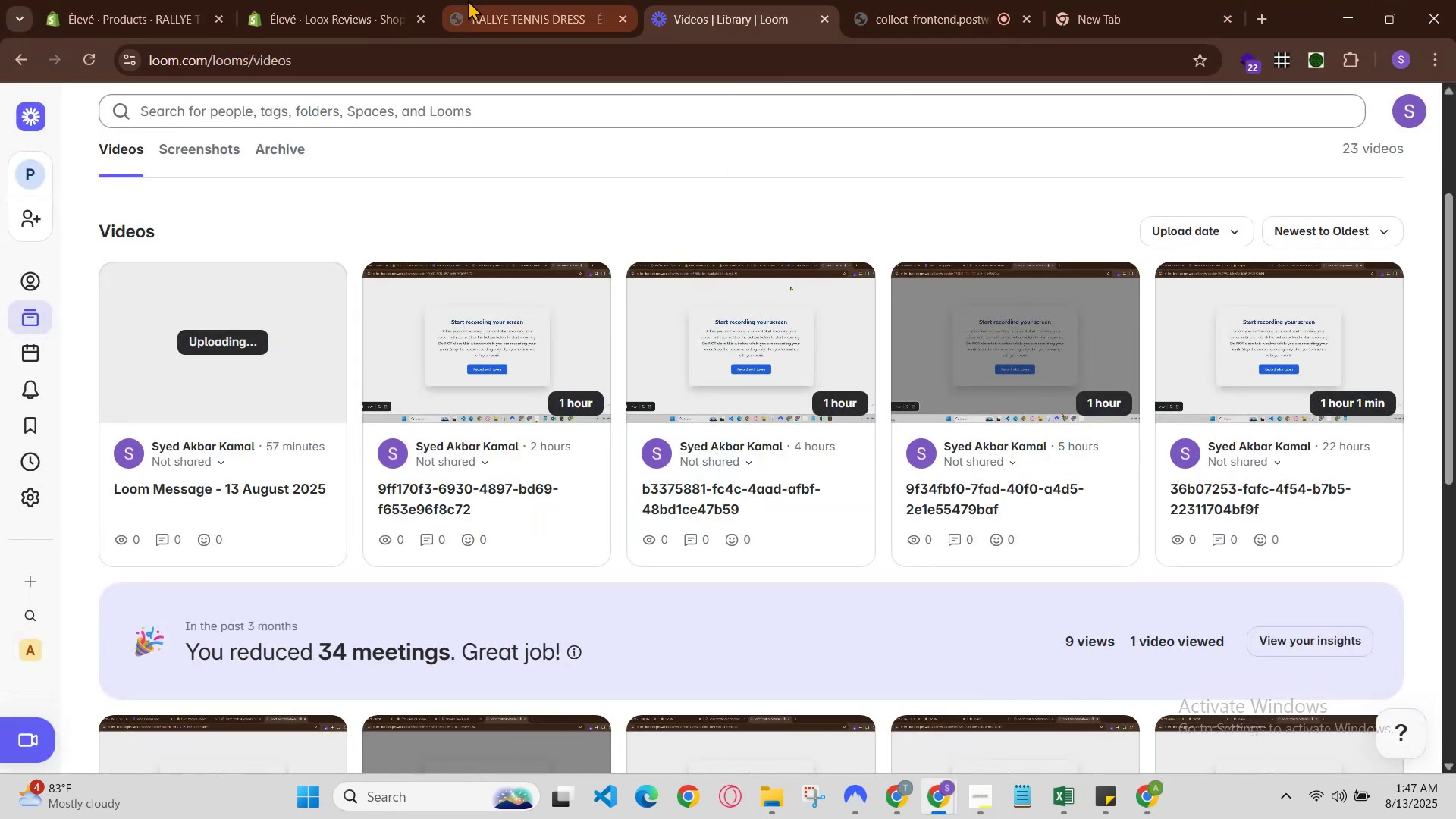 
left_click([465, 0])
 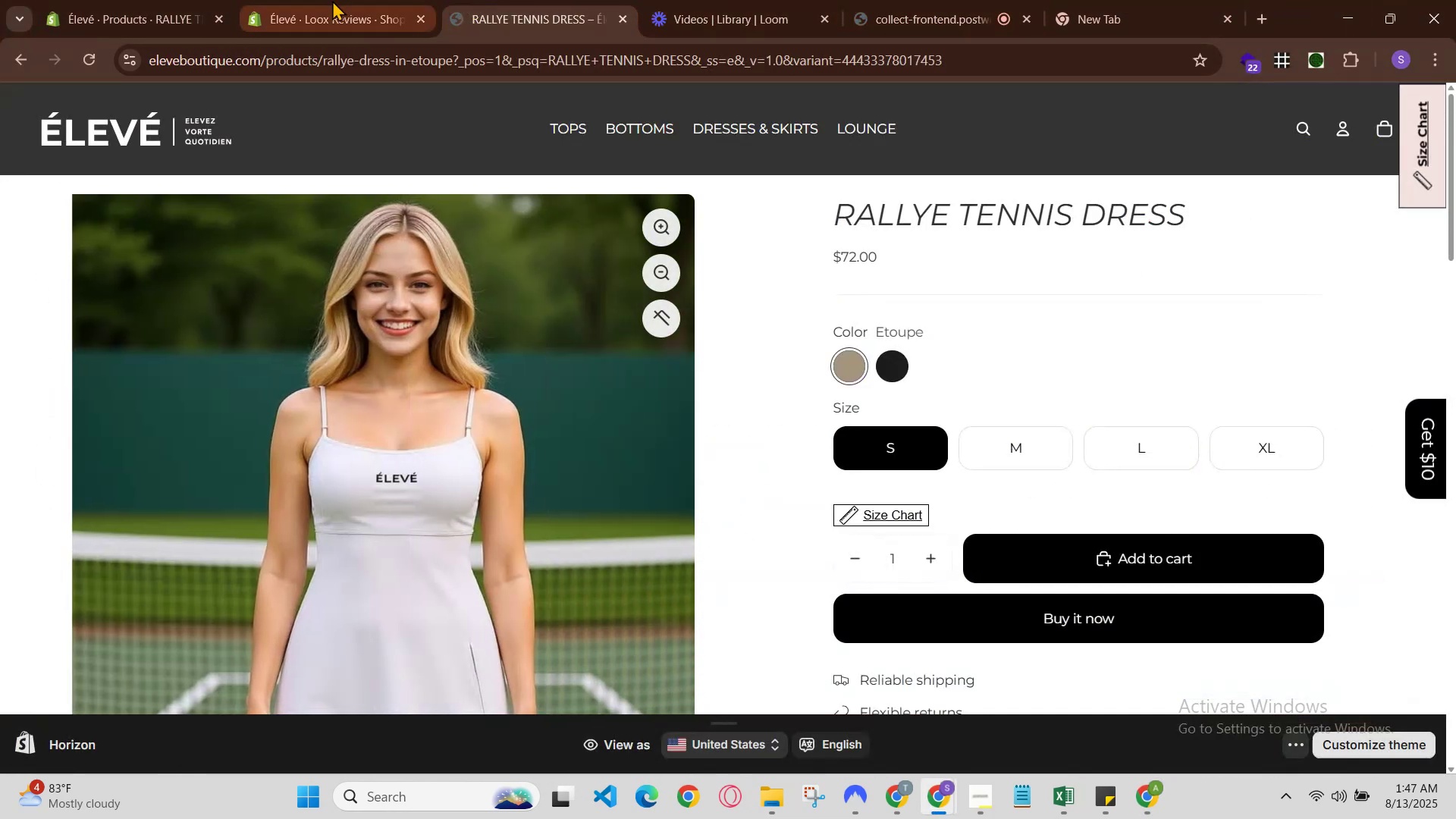 
left_click([325, 0])
 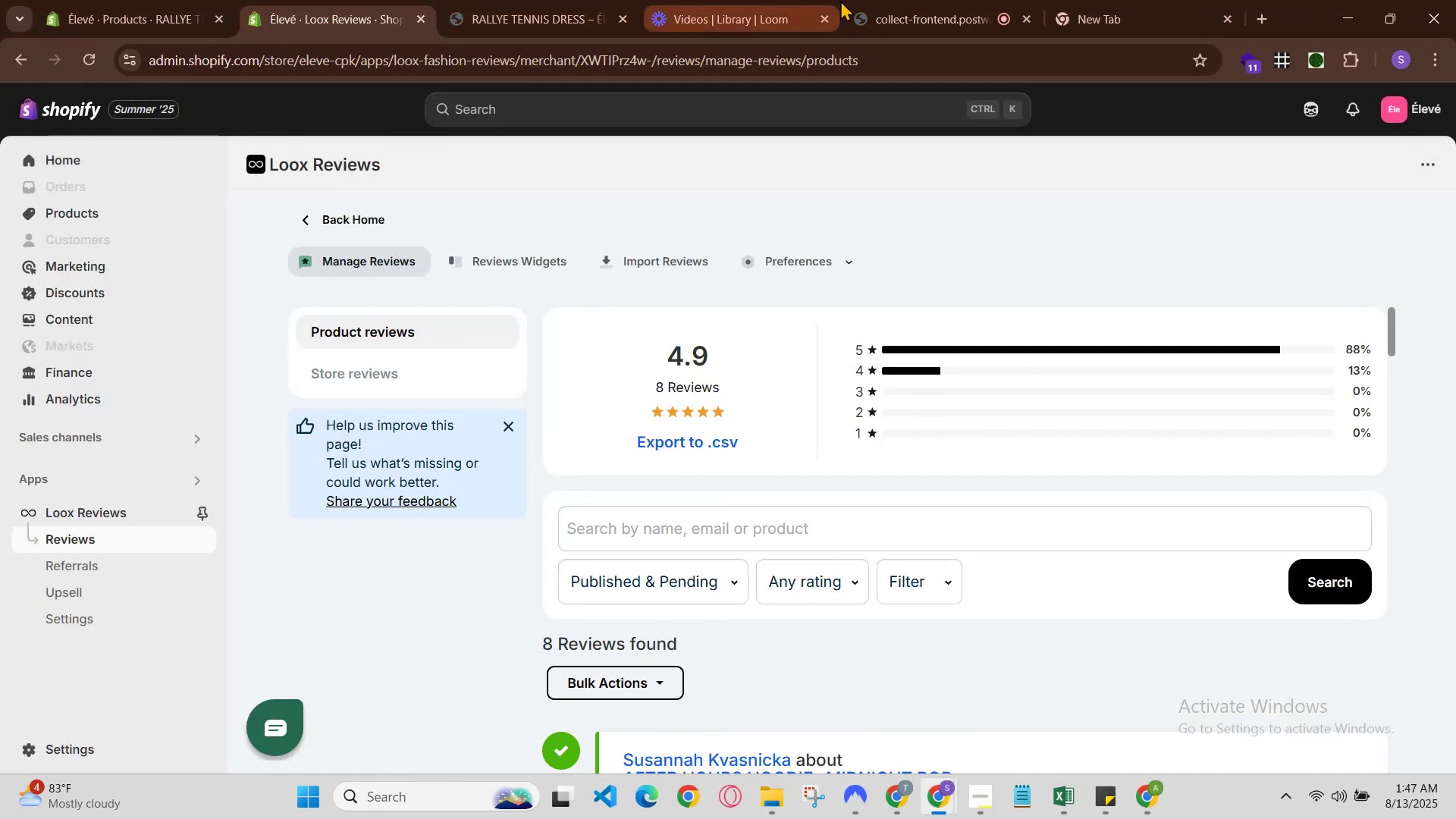 
left_click([880, 0])
 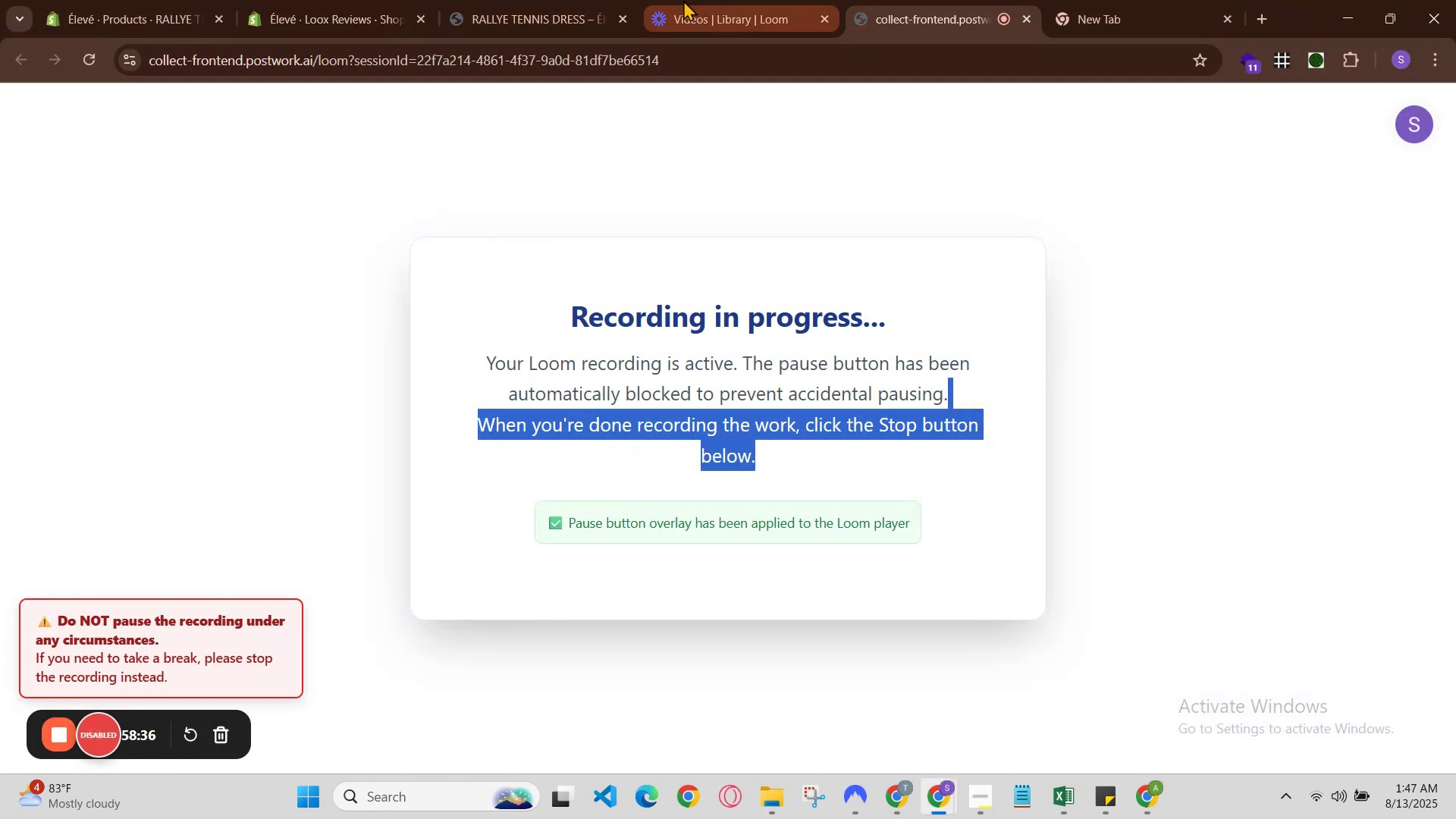 
left_click([683, 0])
 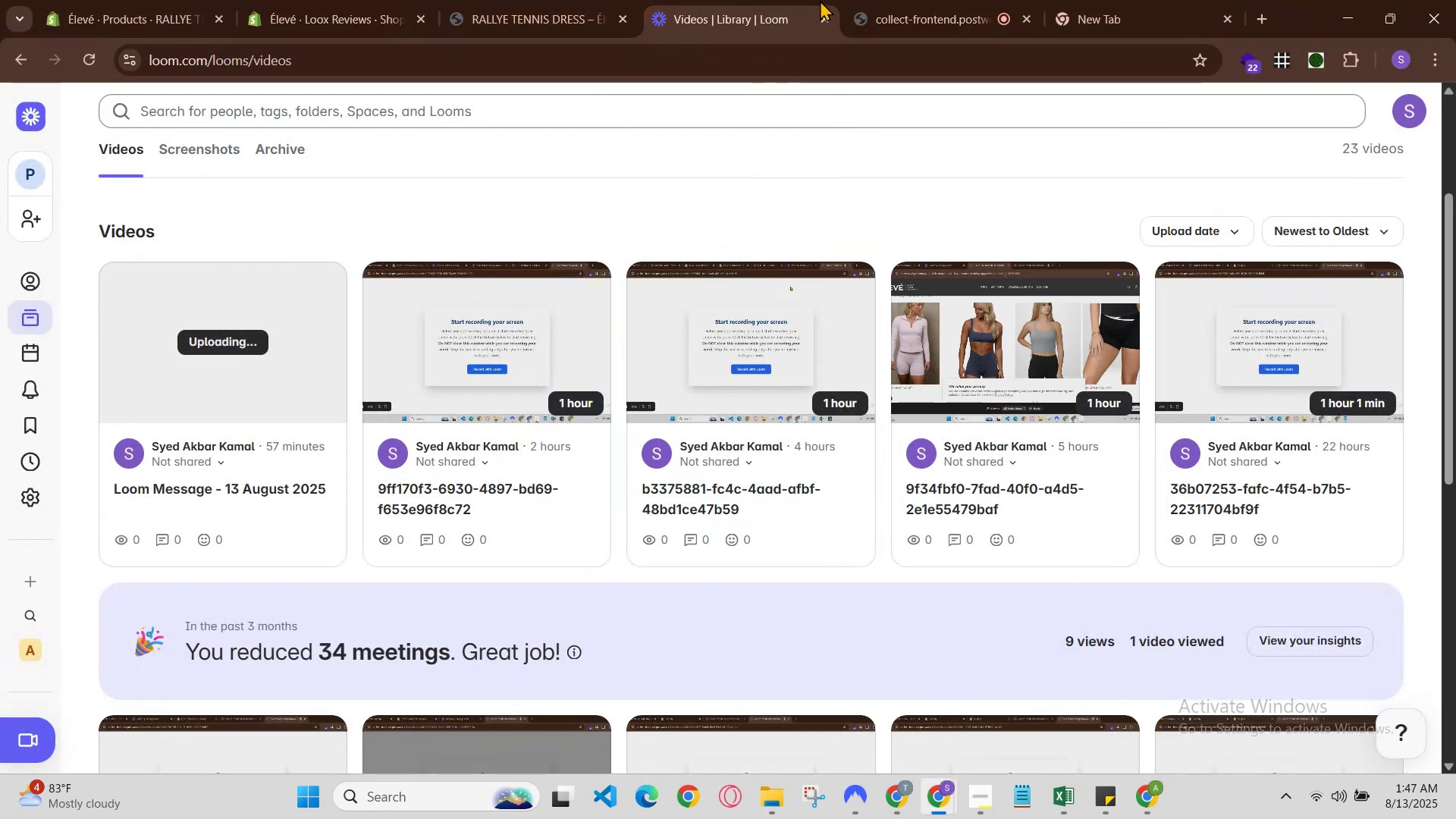 
left_click([896, 0])
 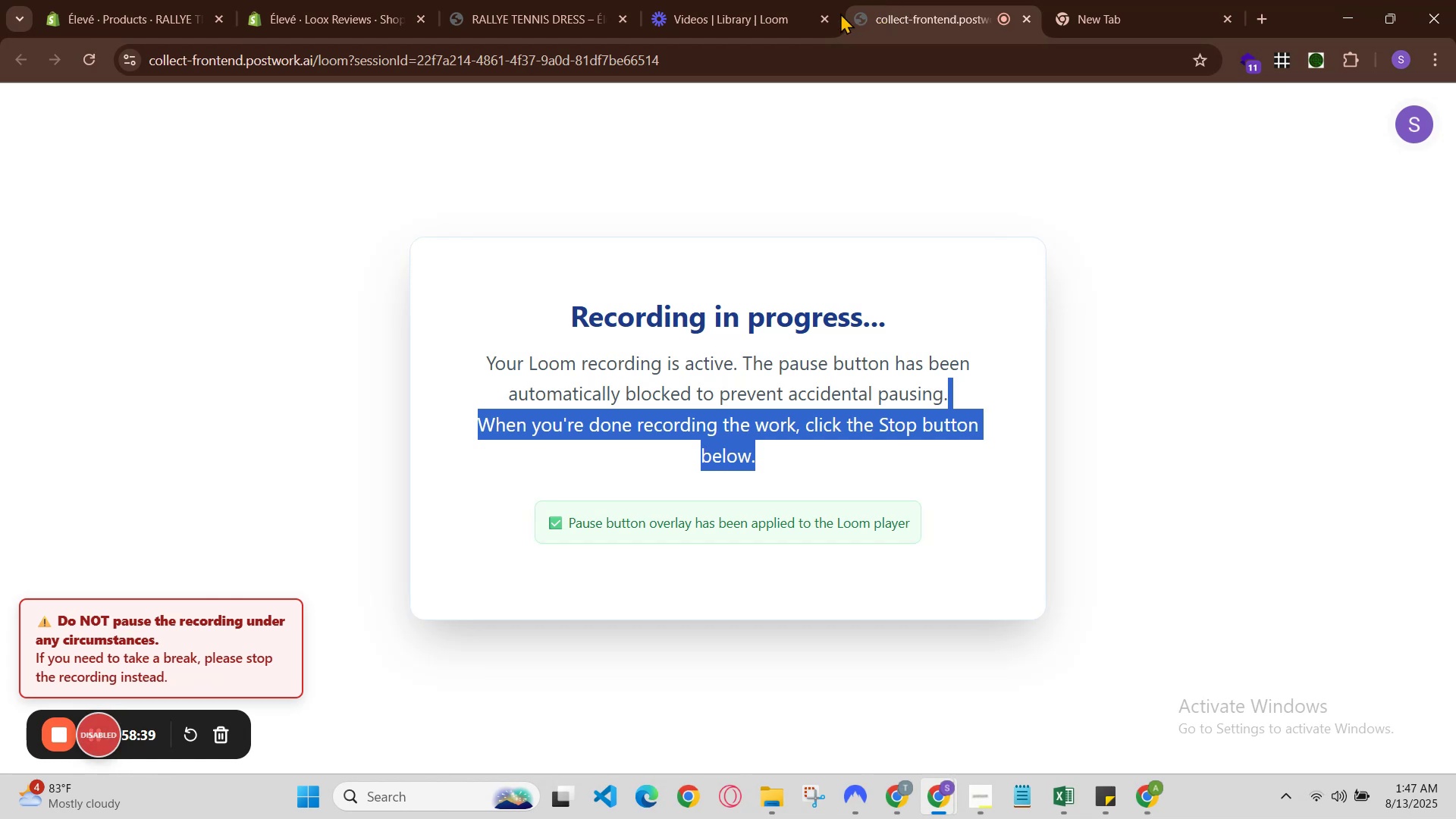 
mouse_move([689, 2])
 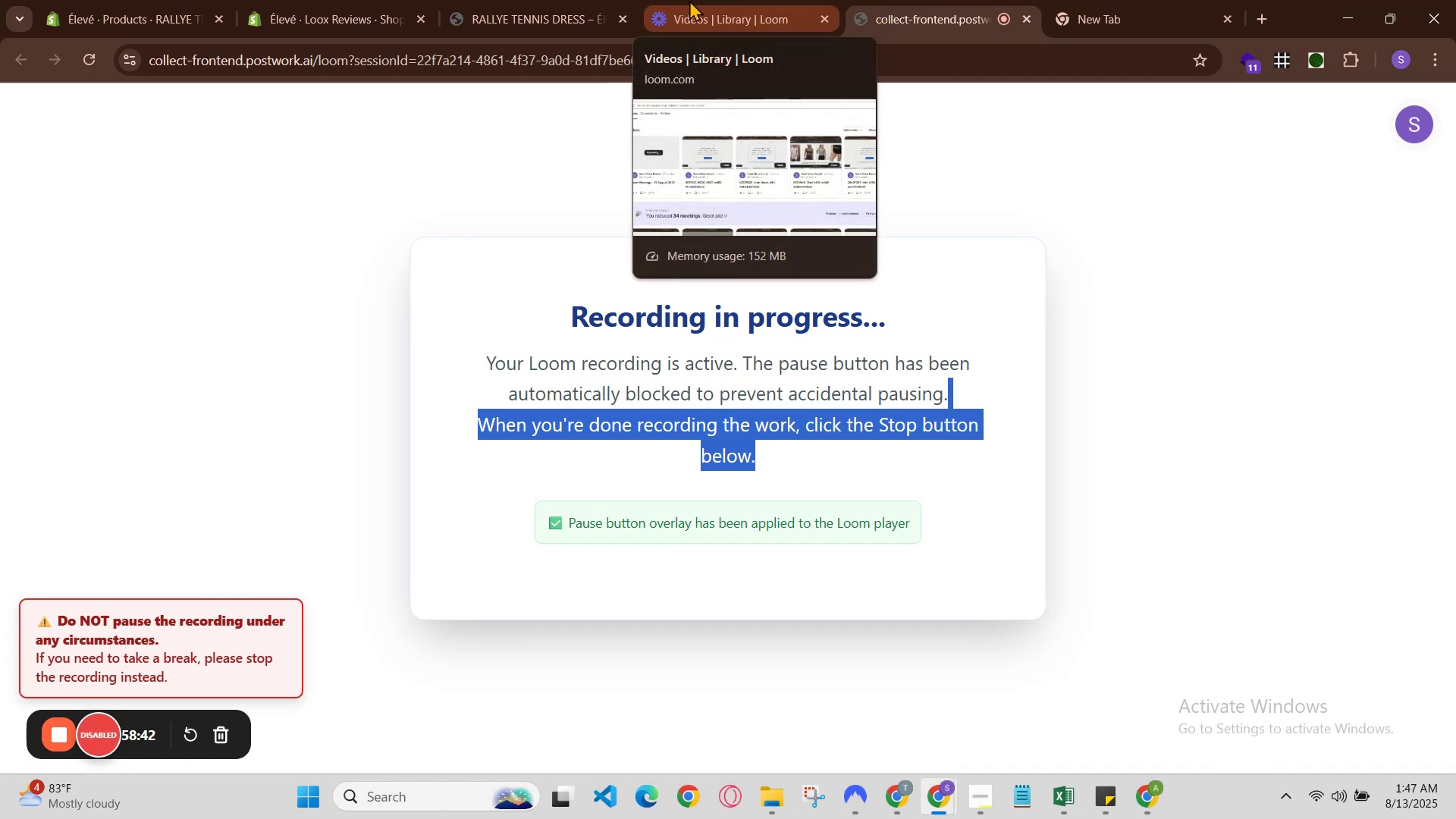 
left_click([714, 0])
 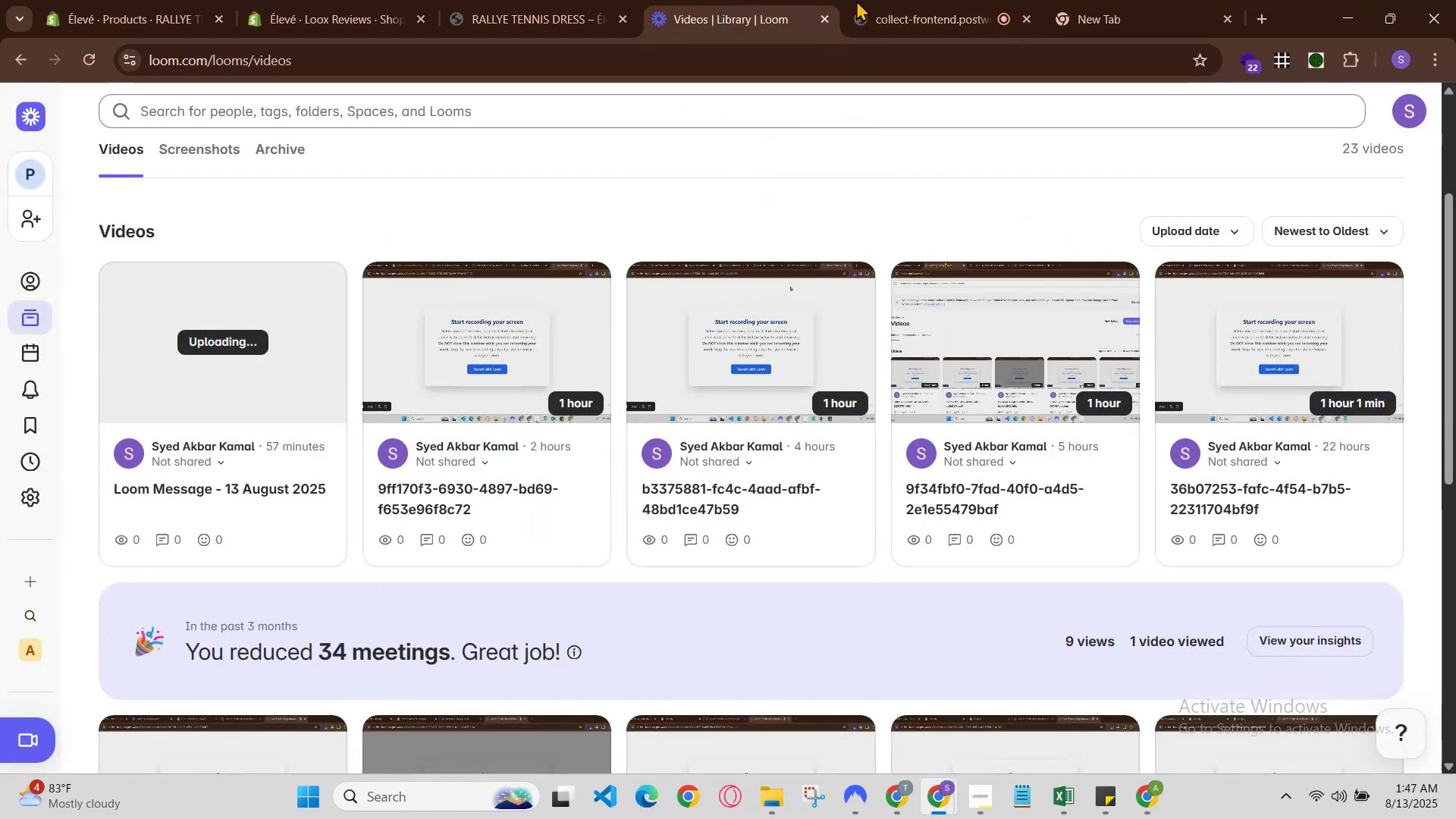 
left_click([864, 0])
 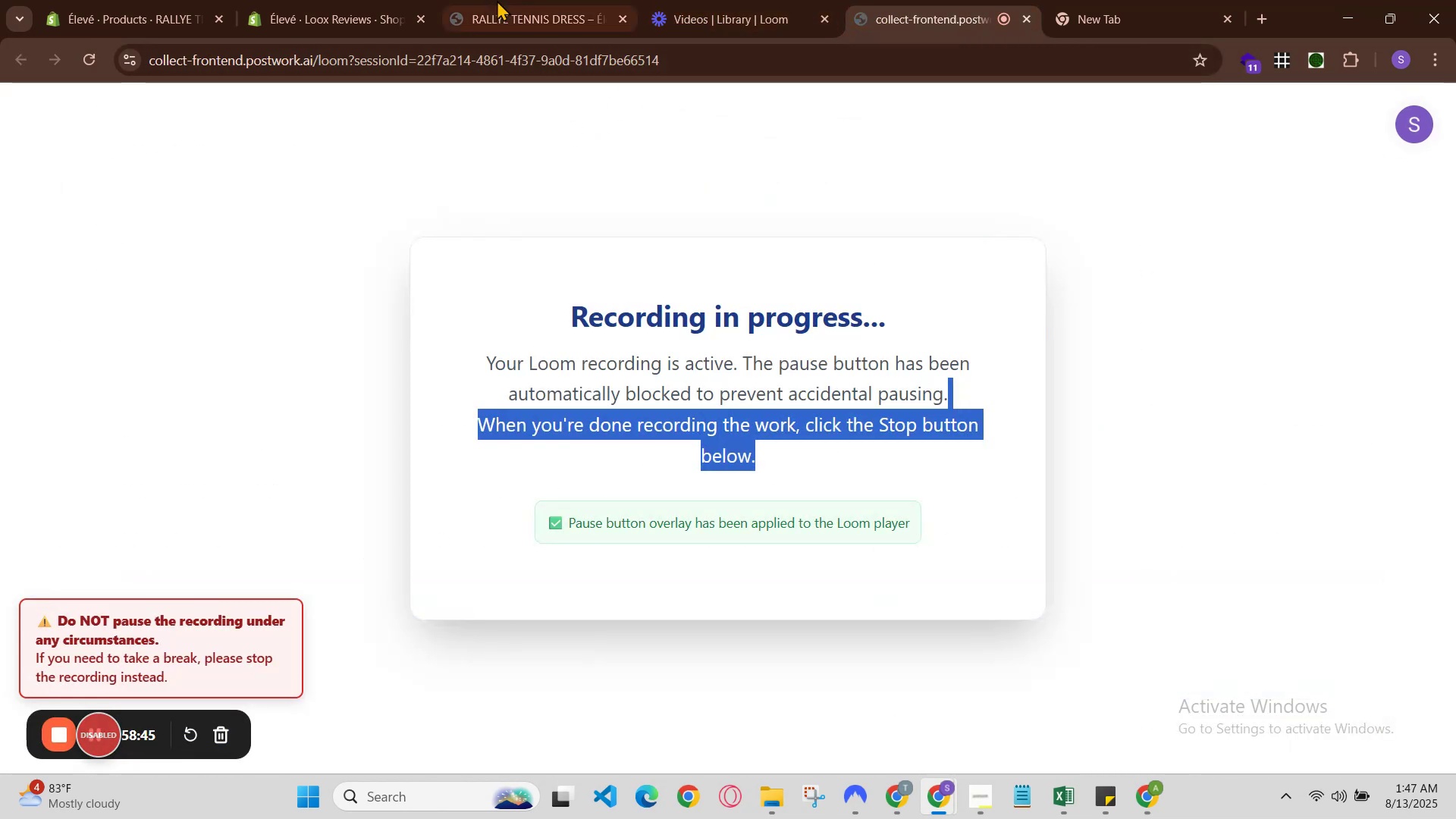 
mouse_move([520, -4])
 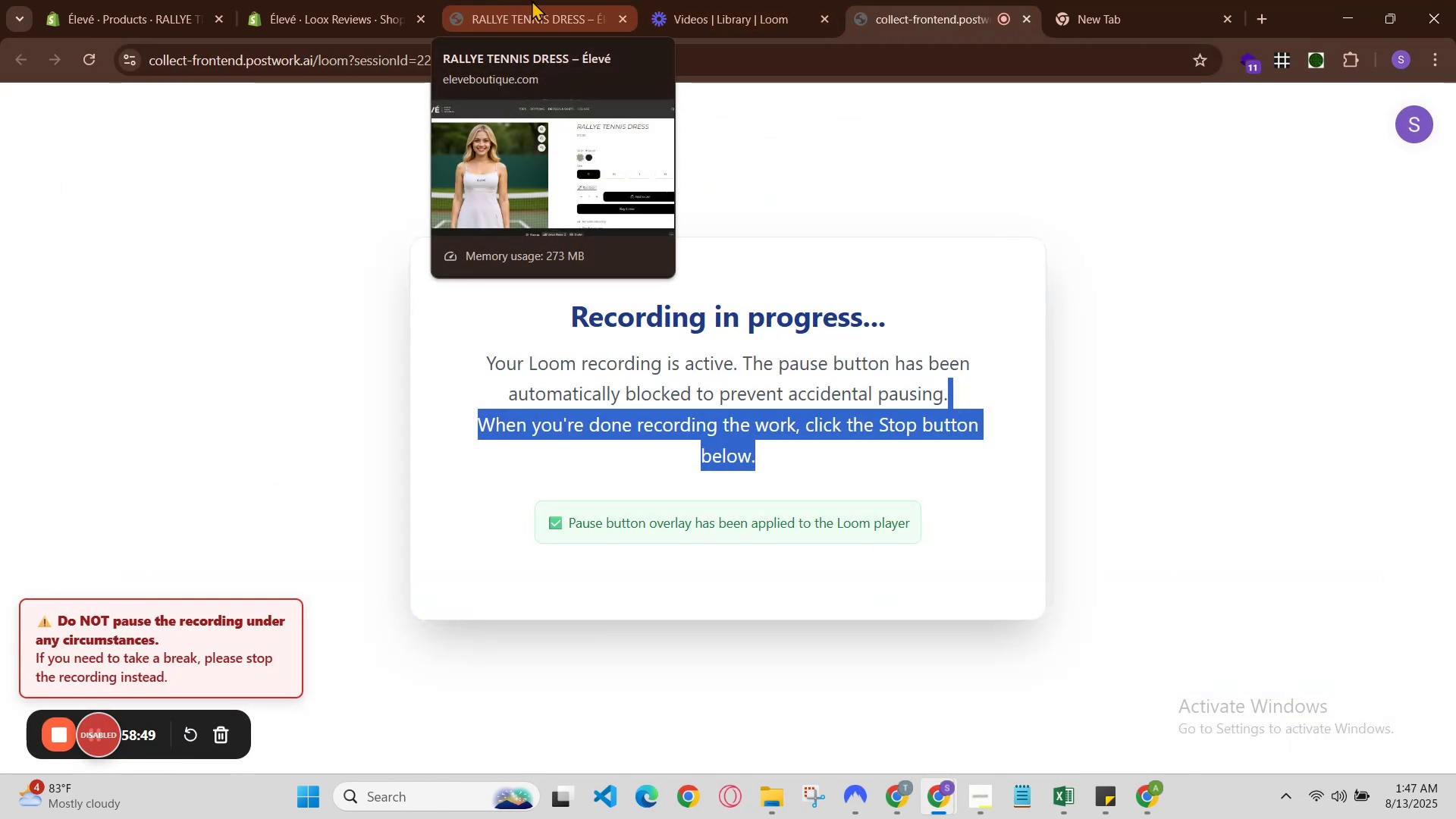 
left_click([532, 0])
 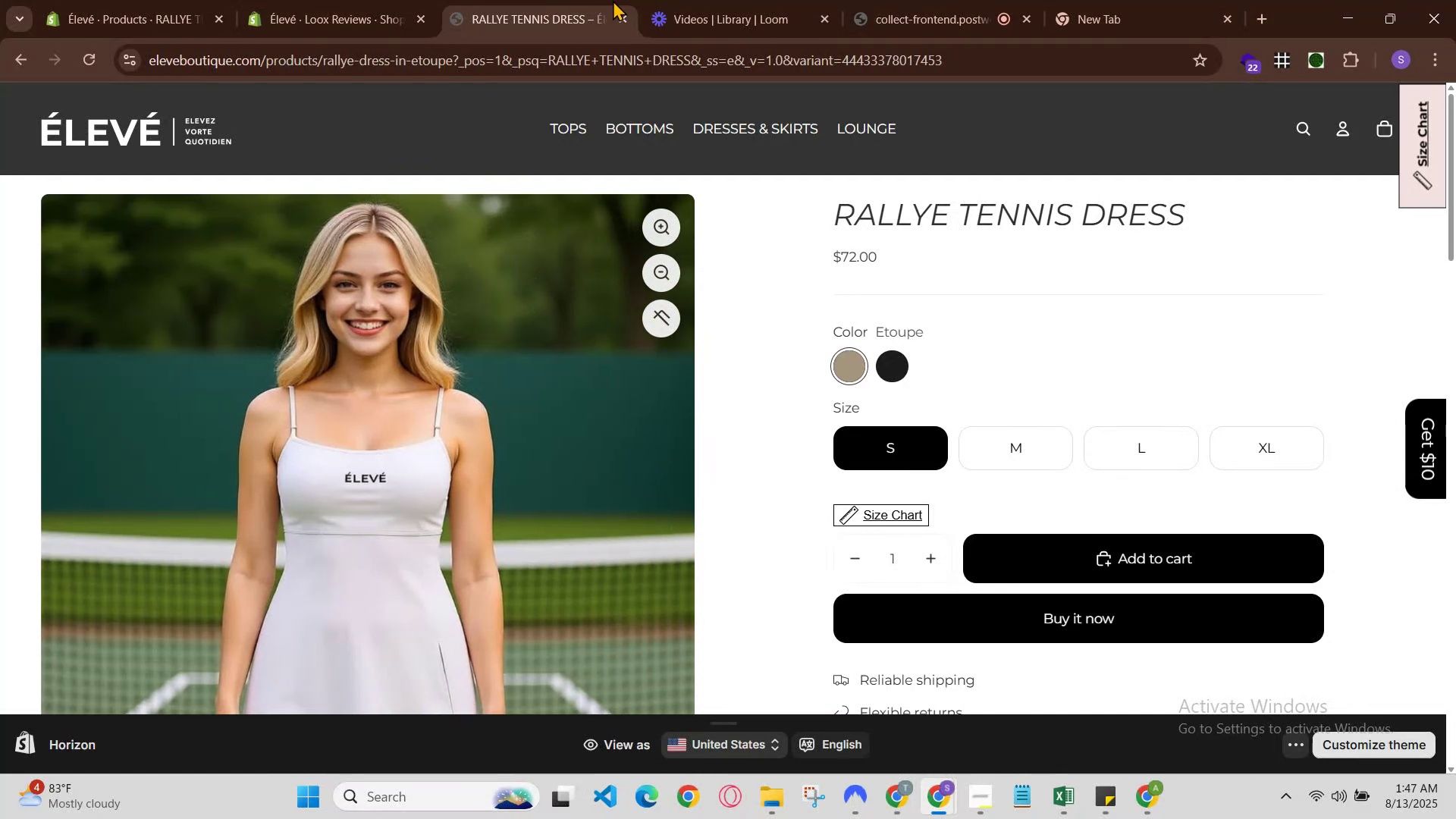 
left_click([678, 0])
 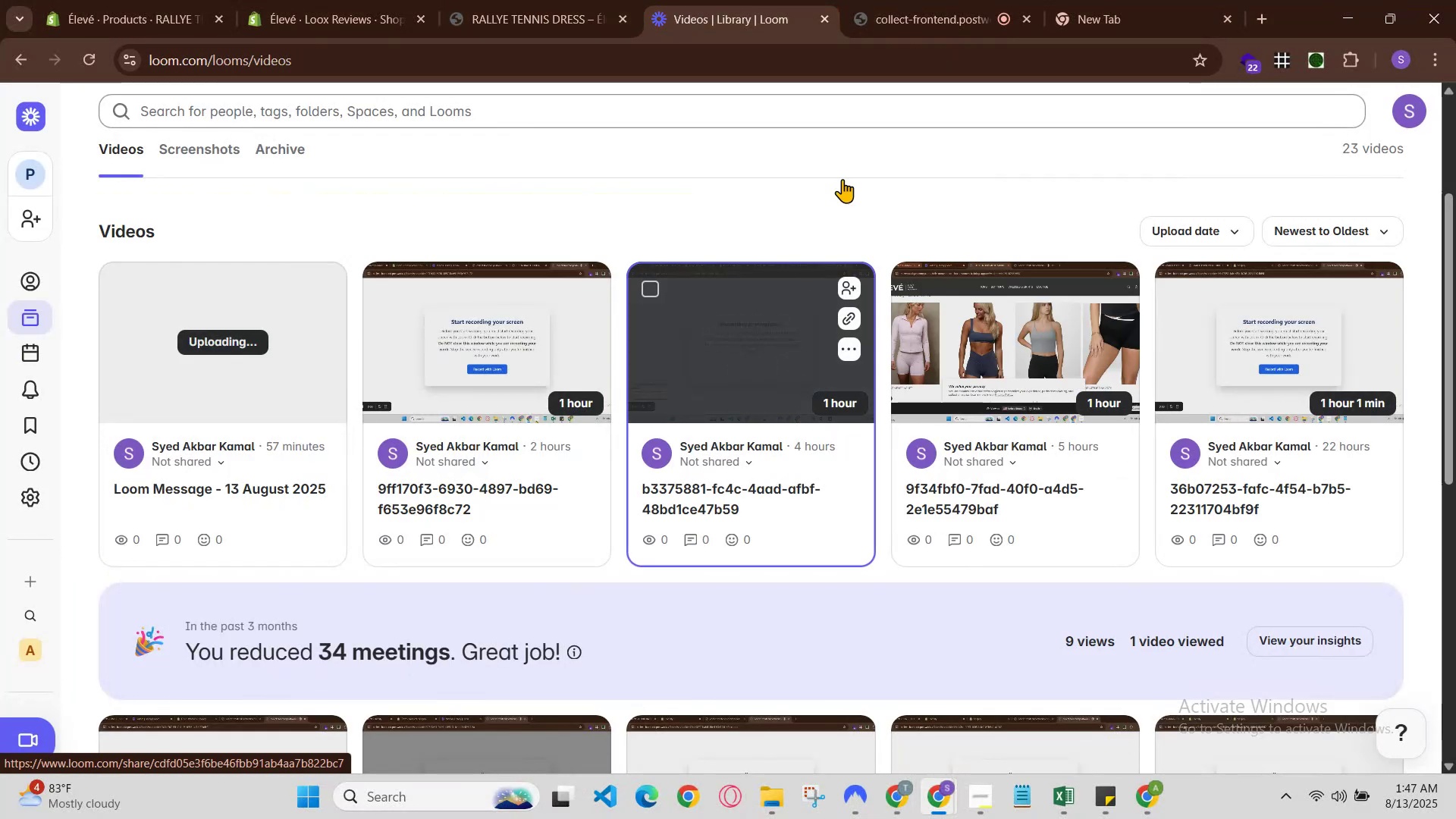 
left_click([958, 0])
 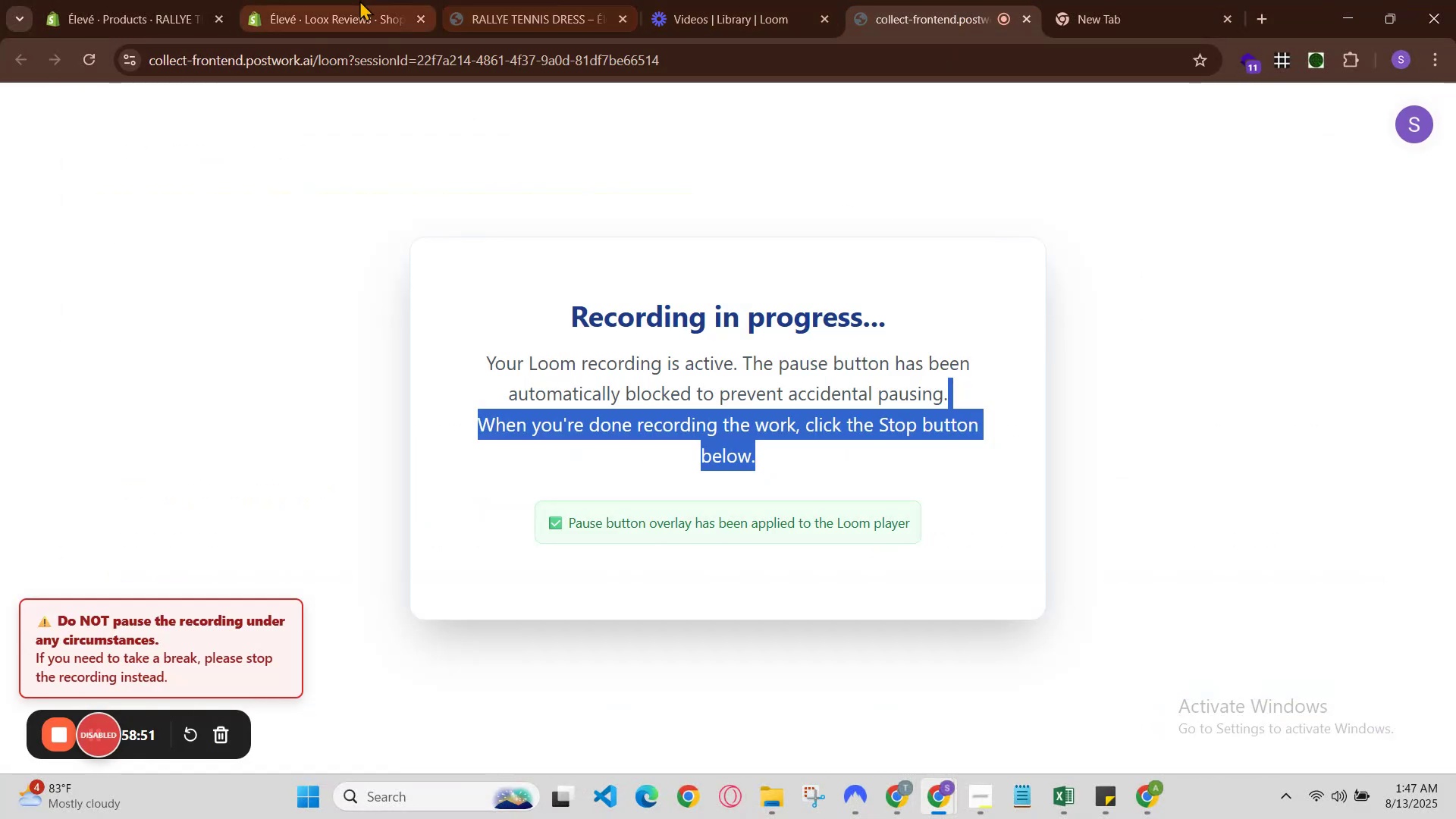 
left_click([331, 0])
 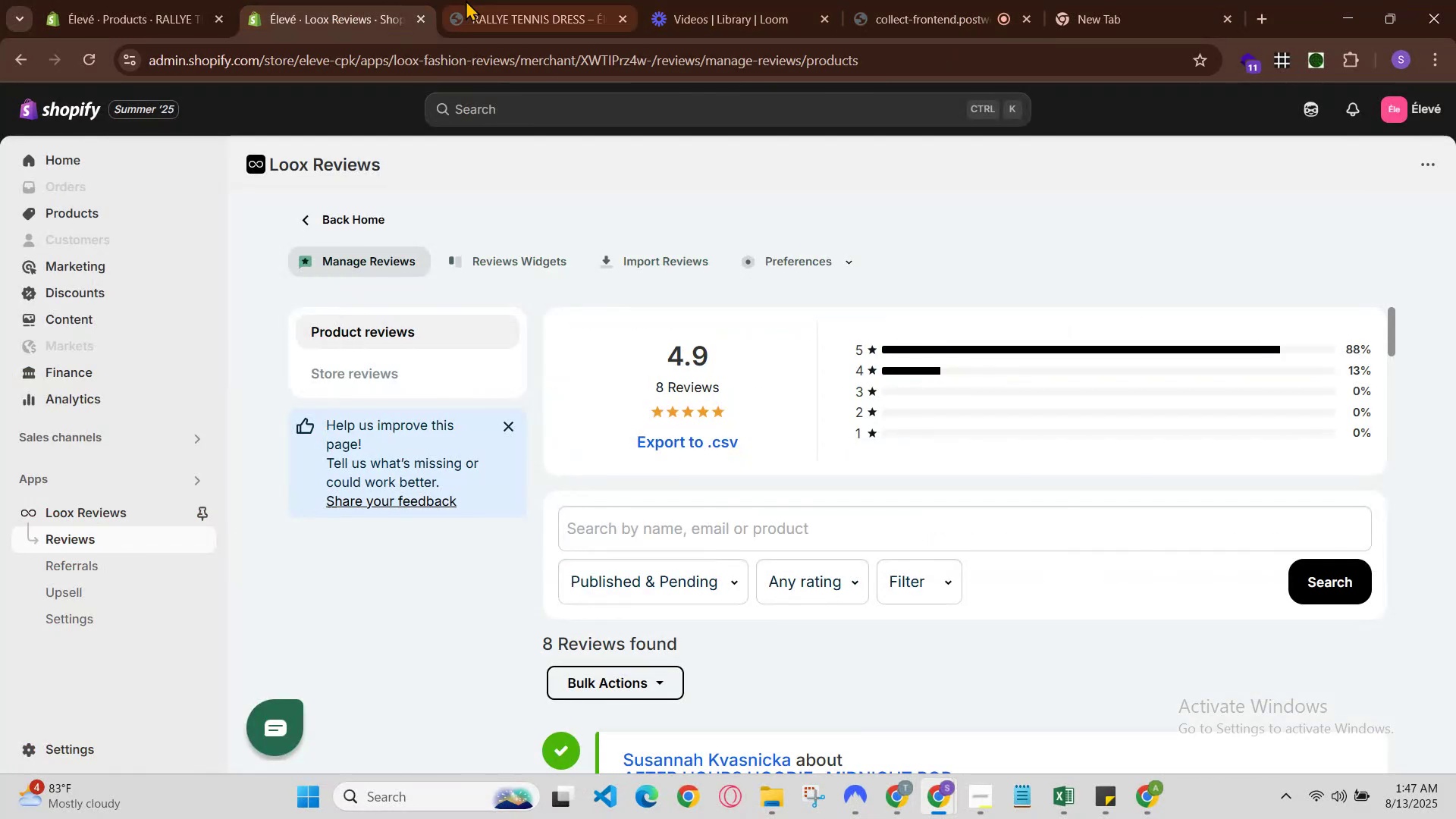 
left_click([466, 0])
 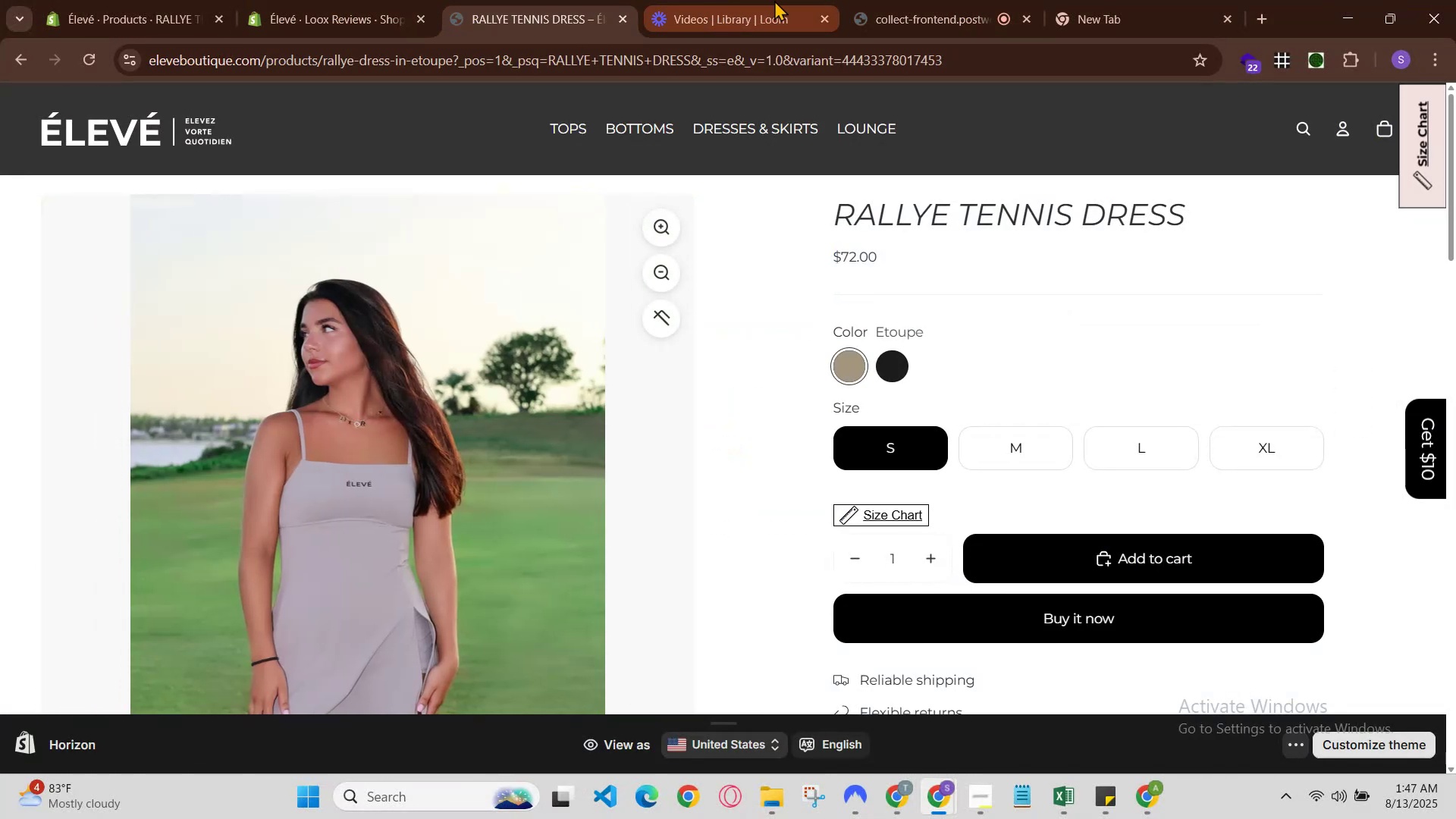 
left_click([829, 0])
 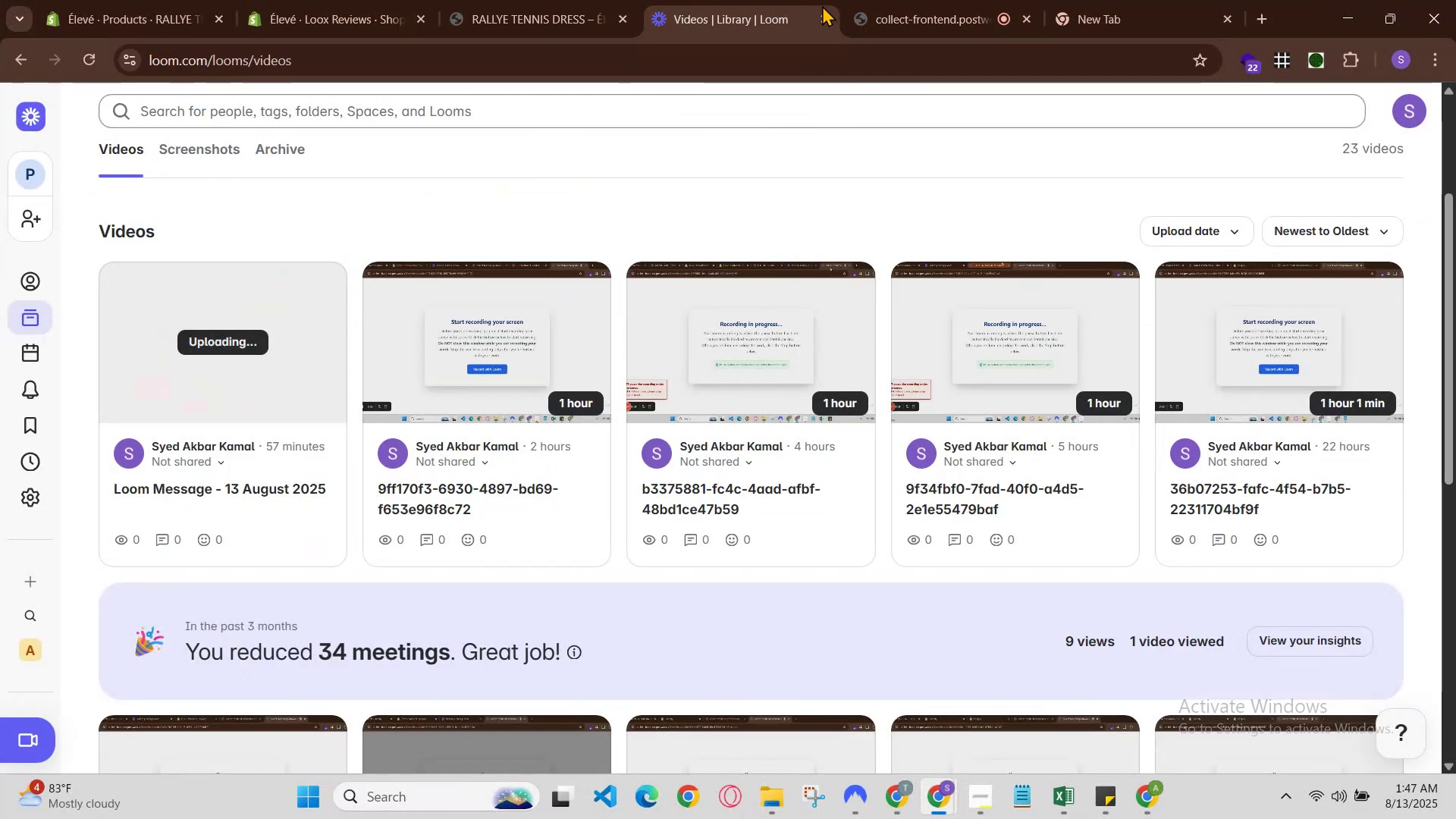 
left_click([883, 0])
 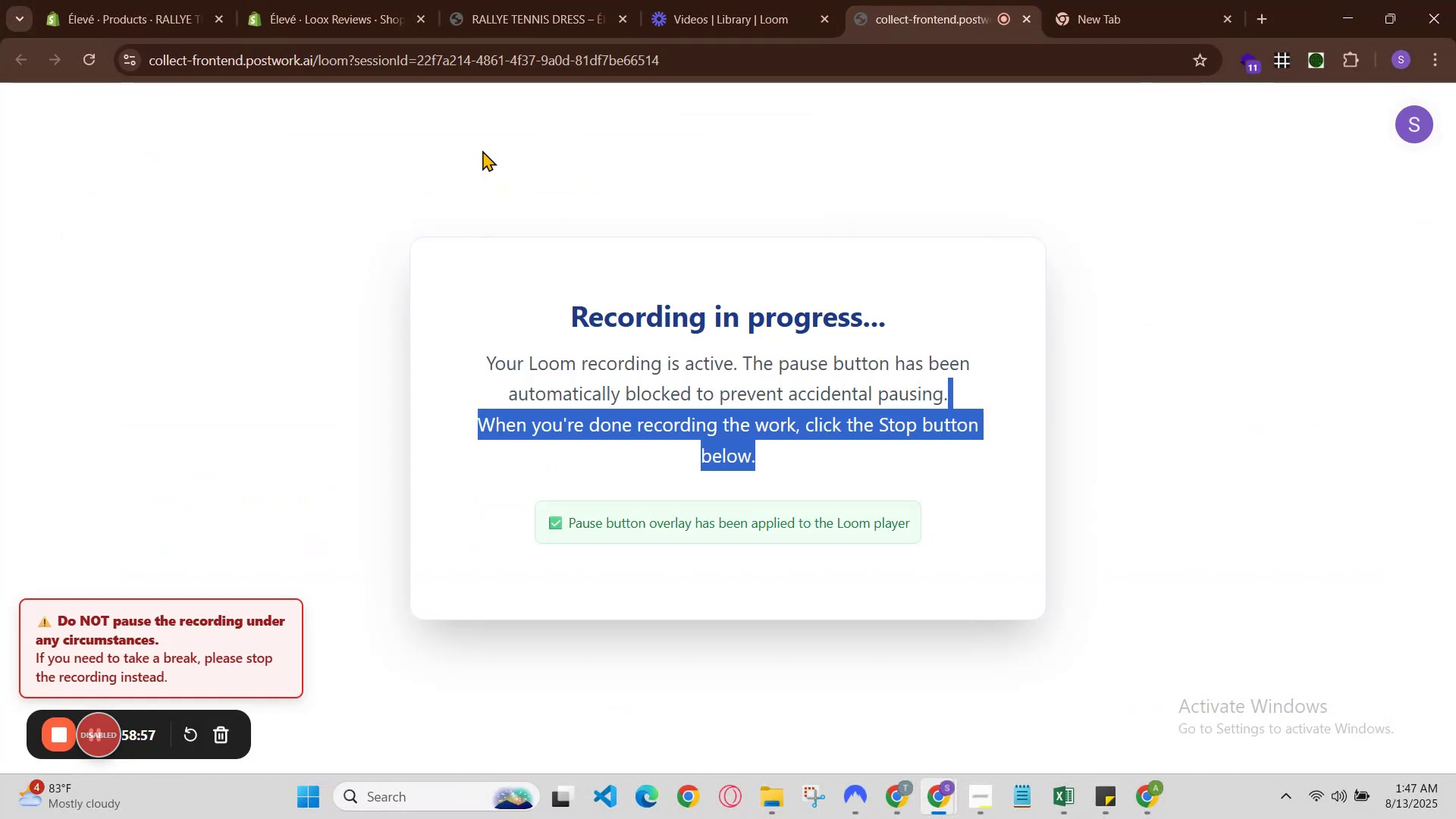 
left_click([508, 0])
 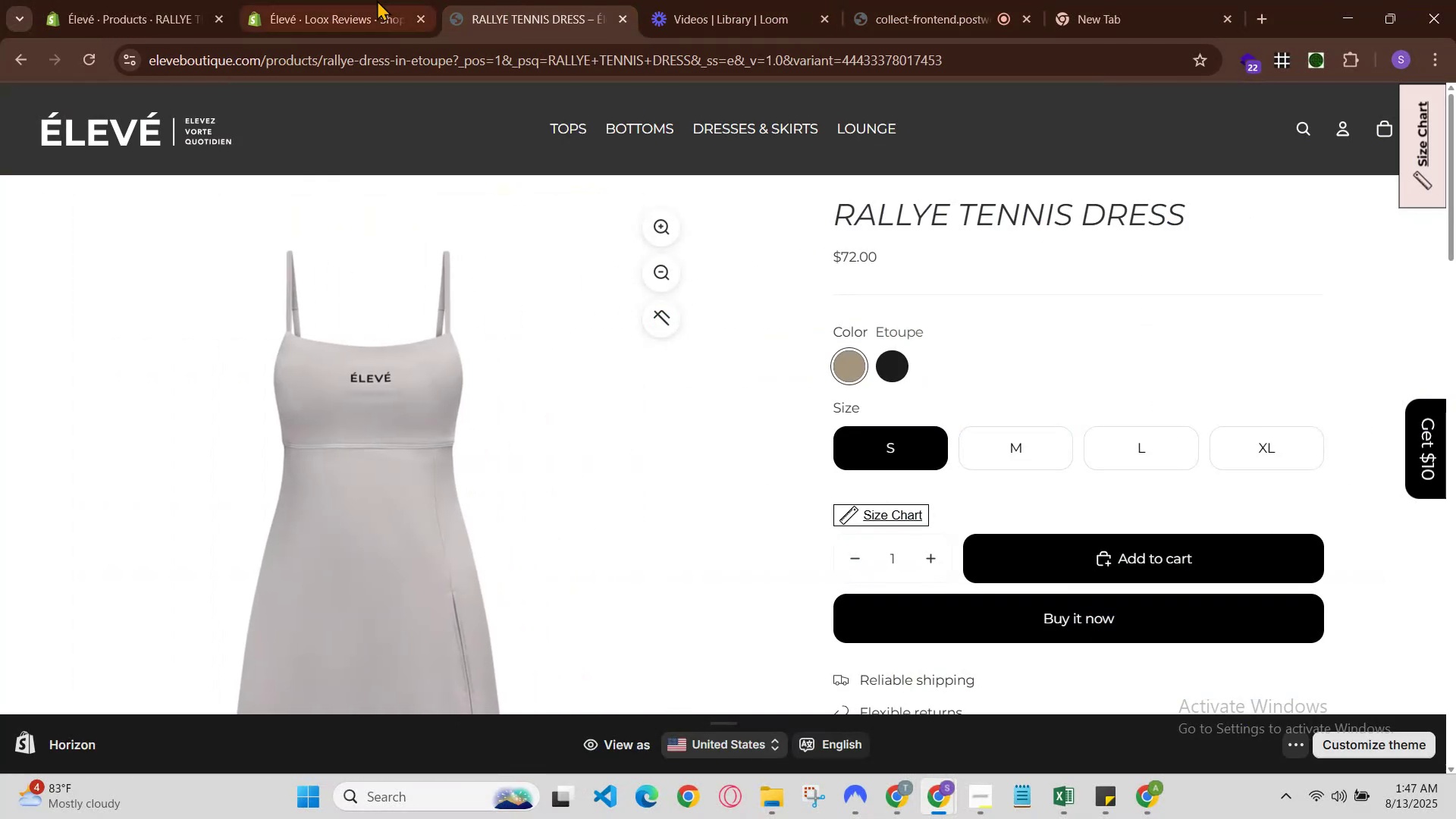 
left_click([367, 0])
 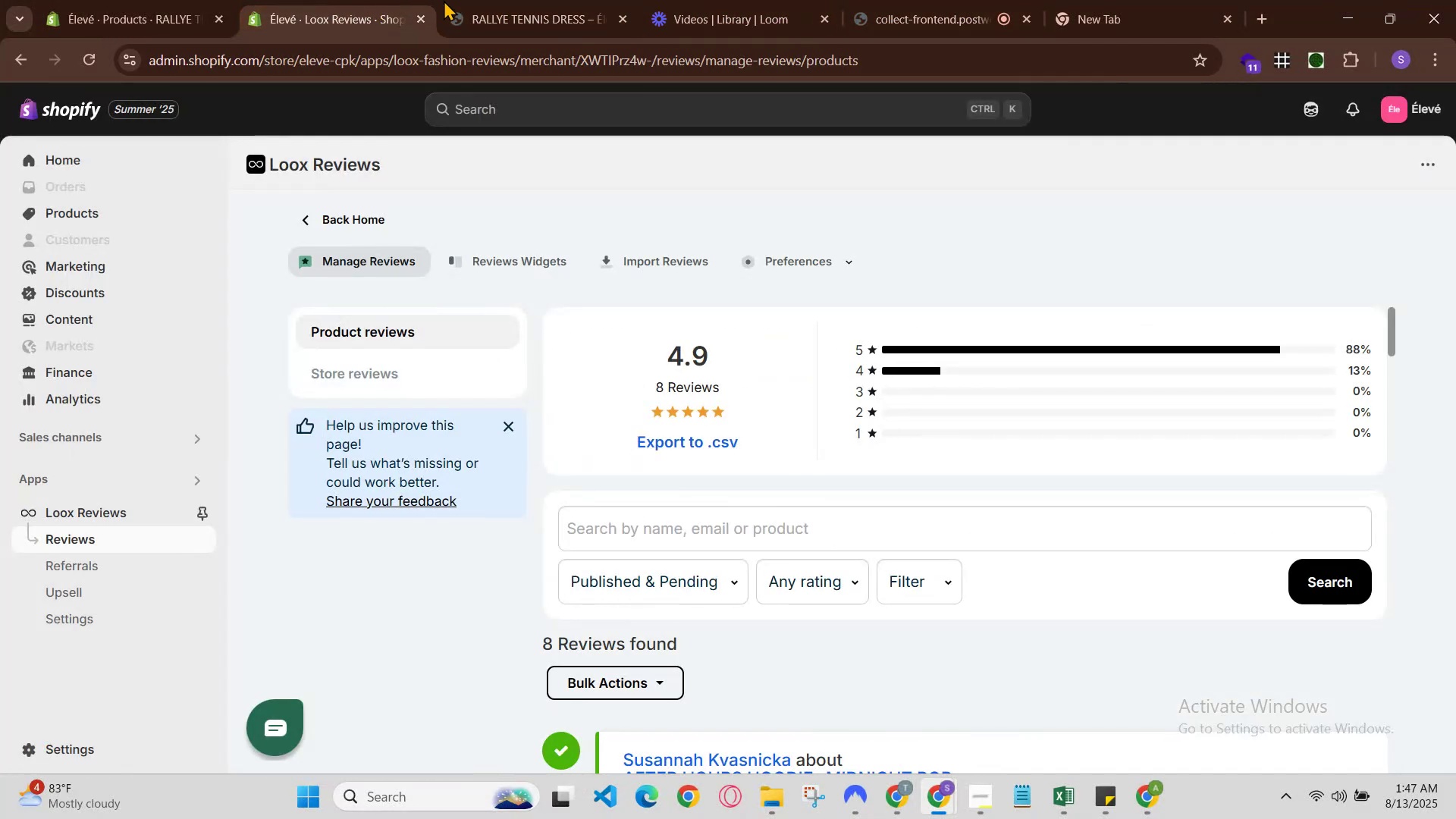 
left_click([458, 0])
 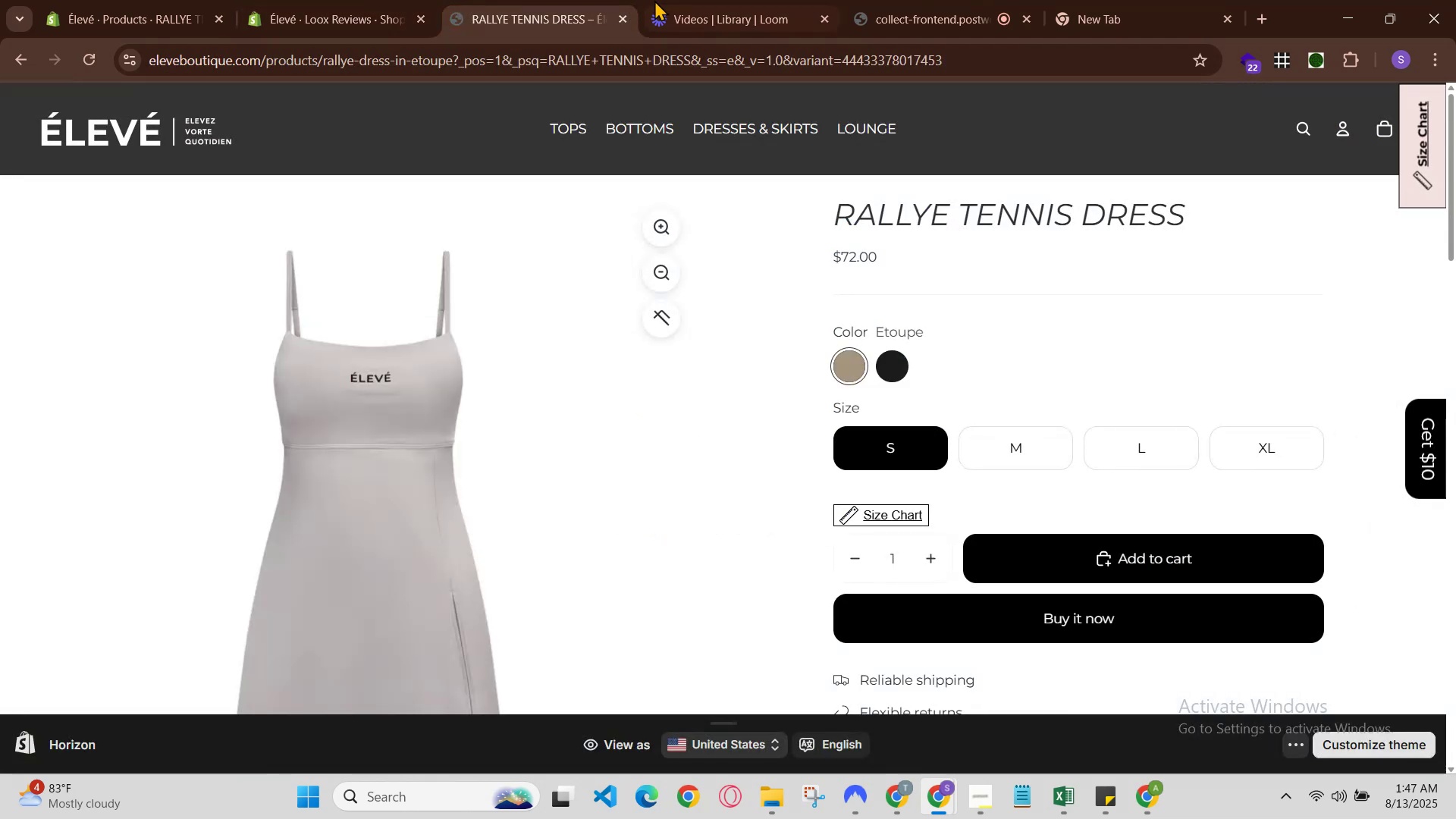 
left_click([686, 0])
 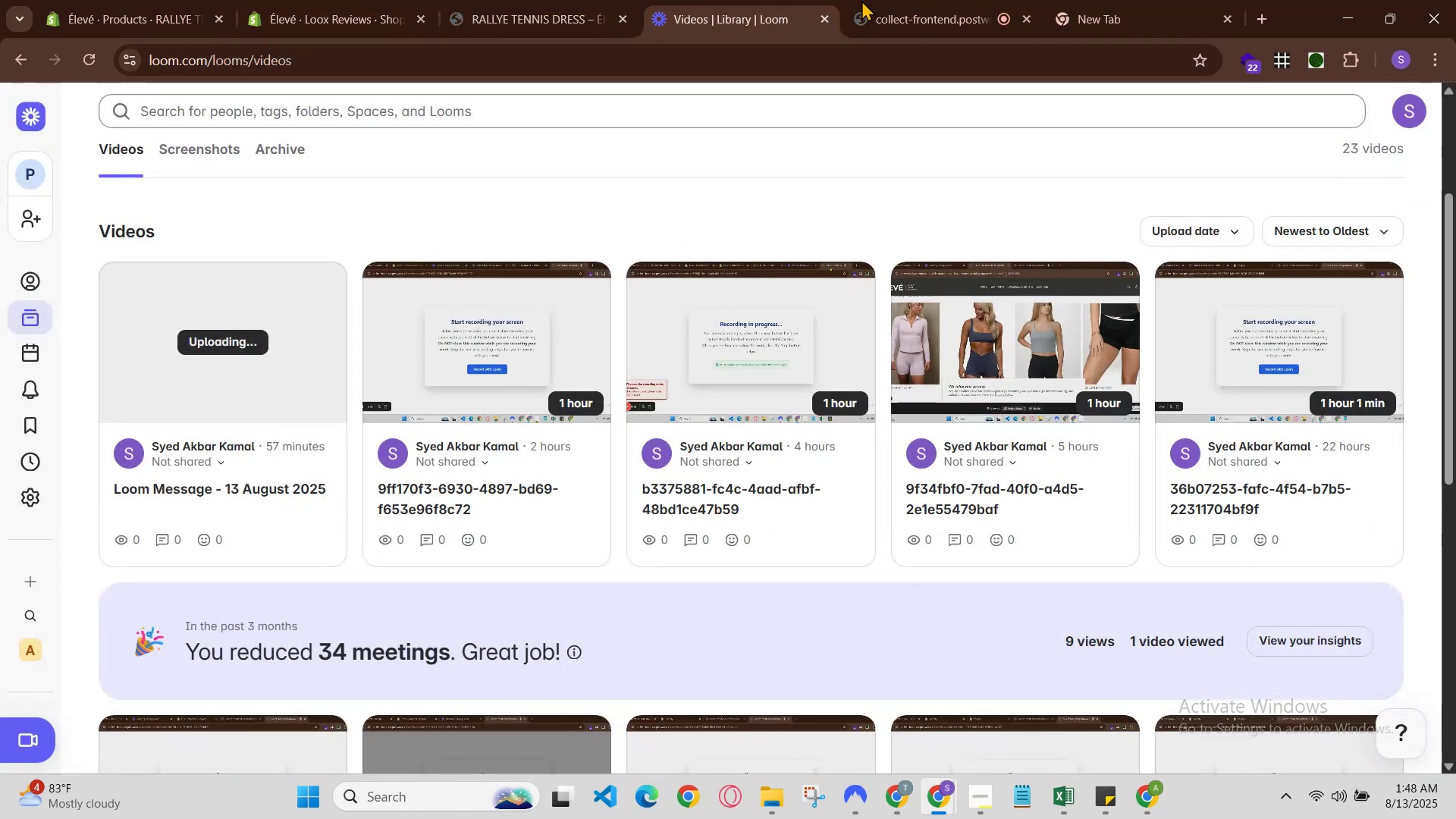 
left_click([889, 0])
 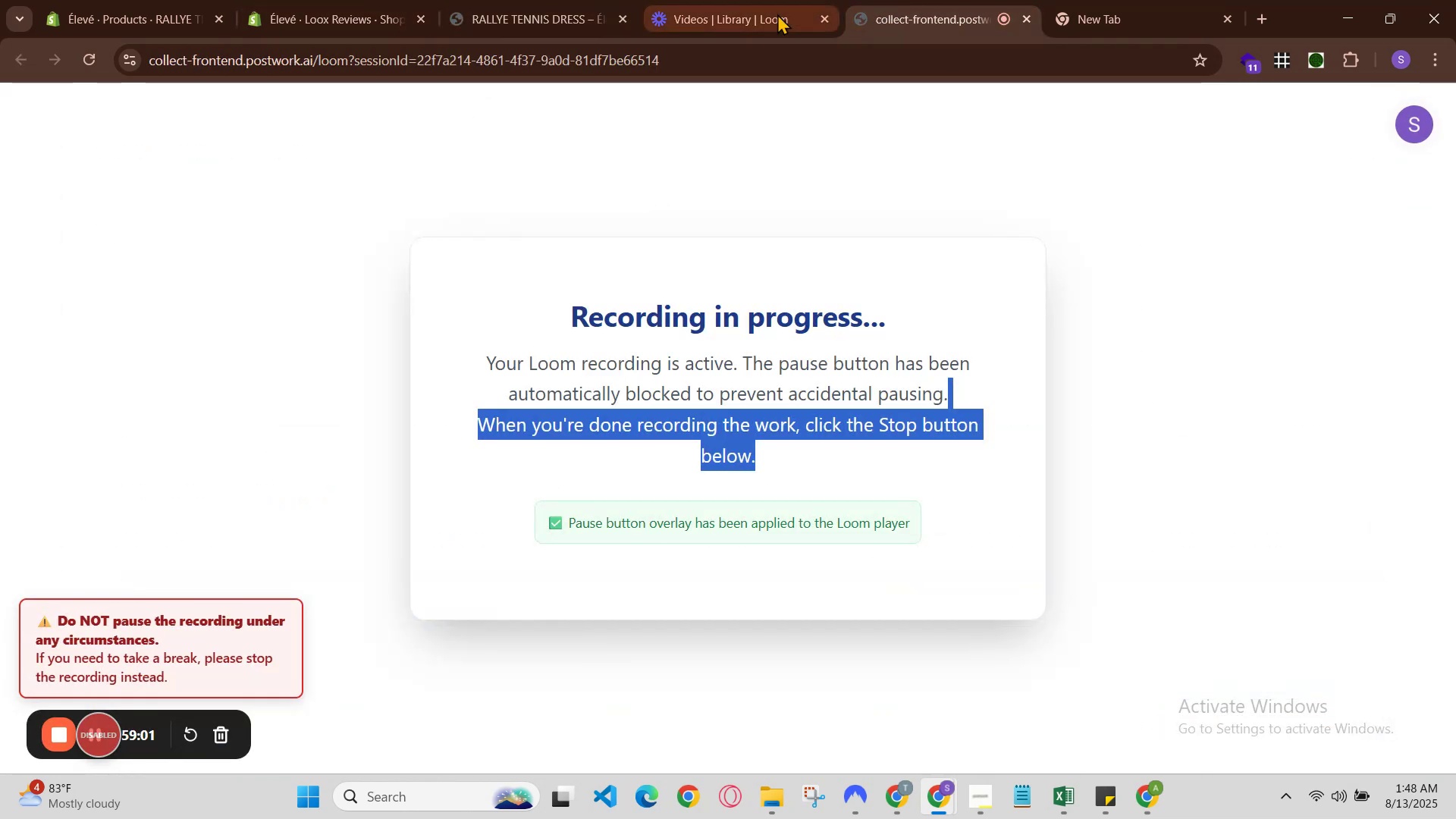 
left_click([745, 11])
 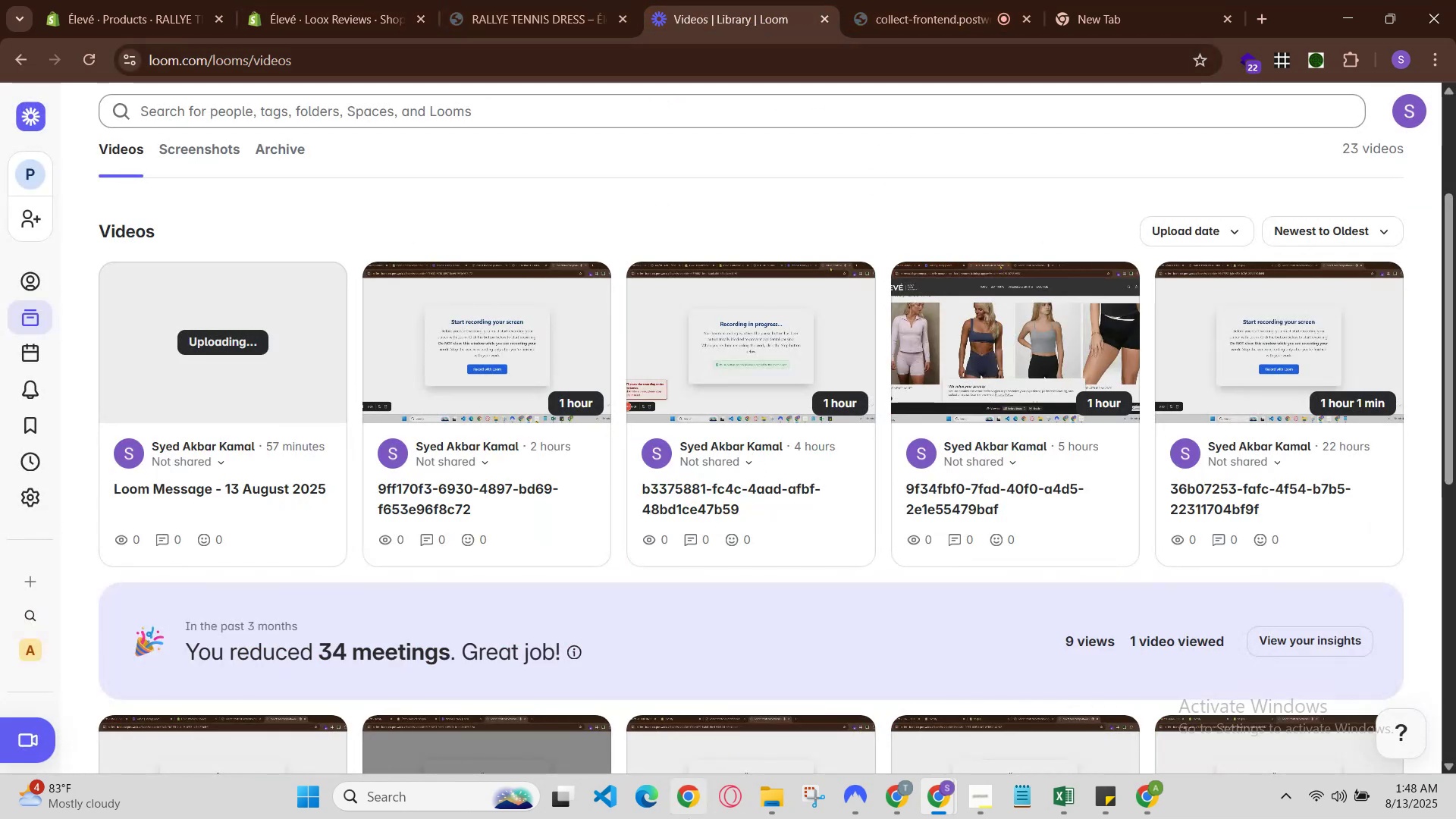 
left_click([933, 0])
 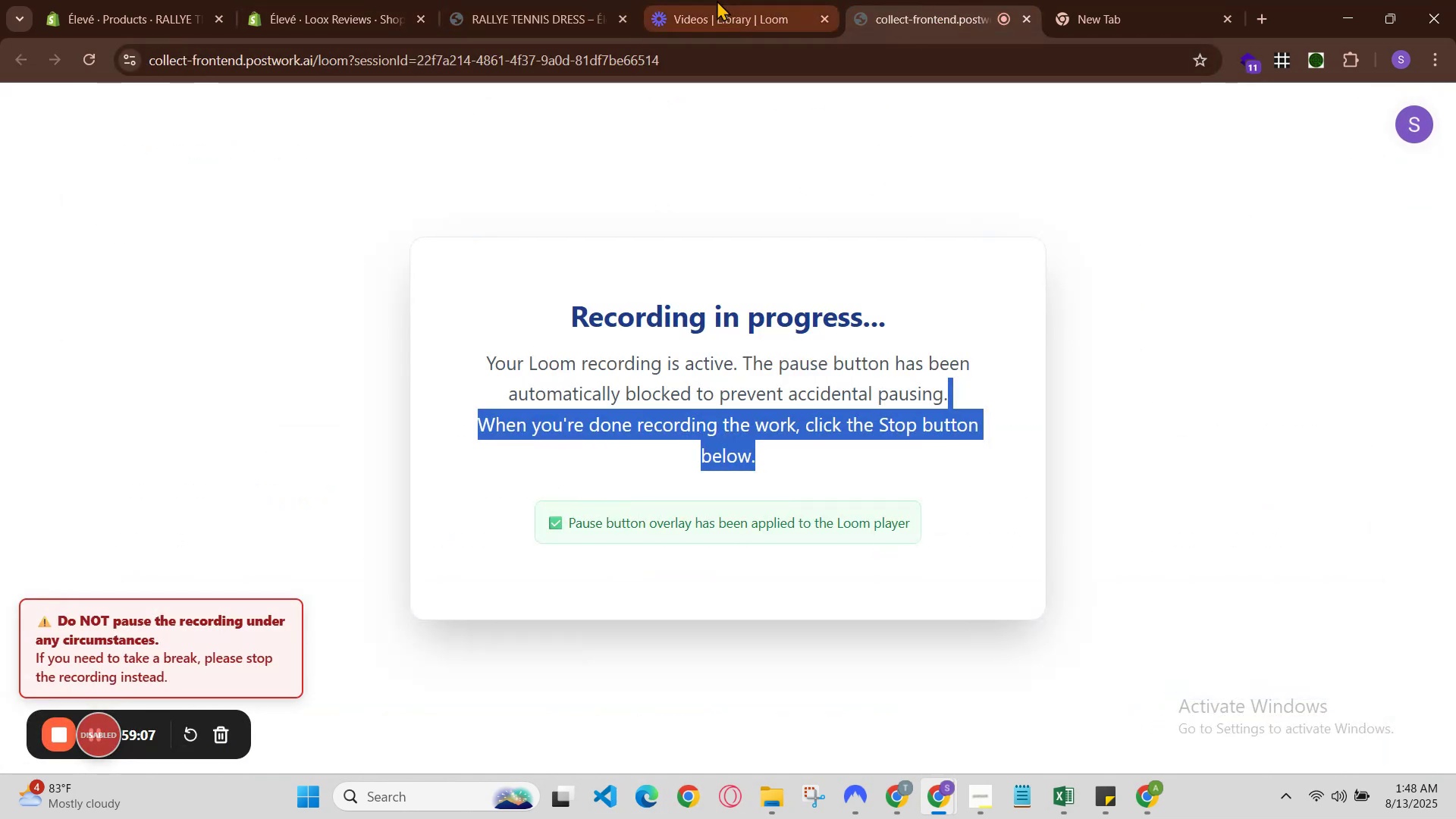 
left_click([696, 0])
 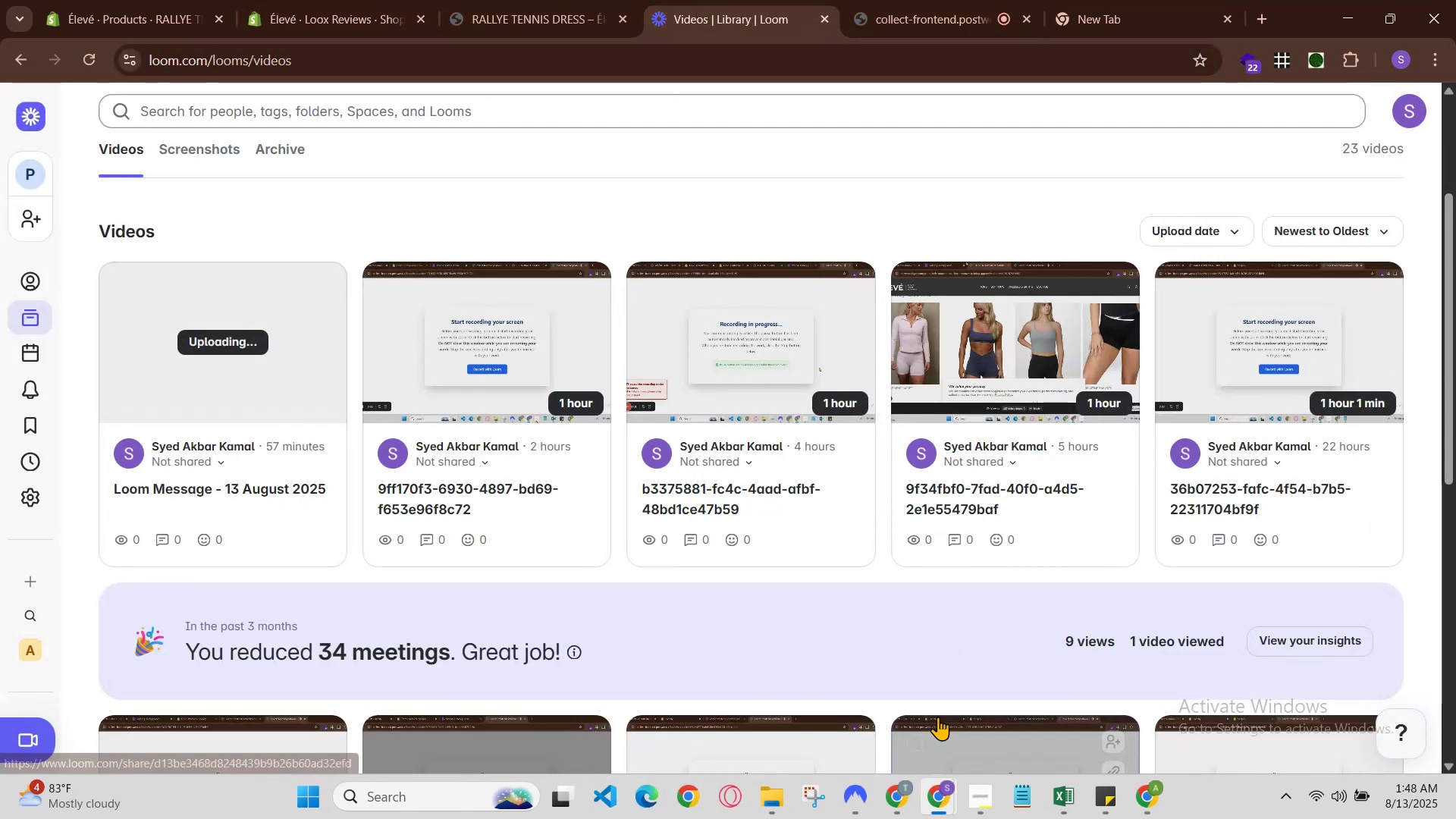 
left_click([930, 806])
 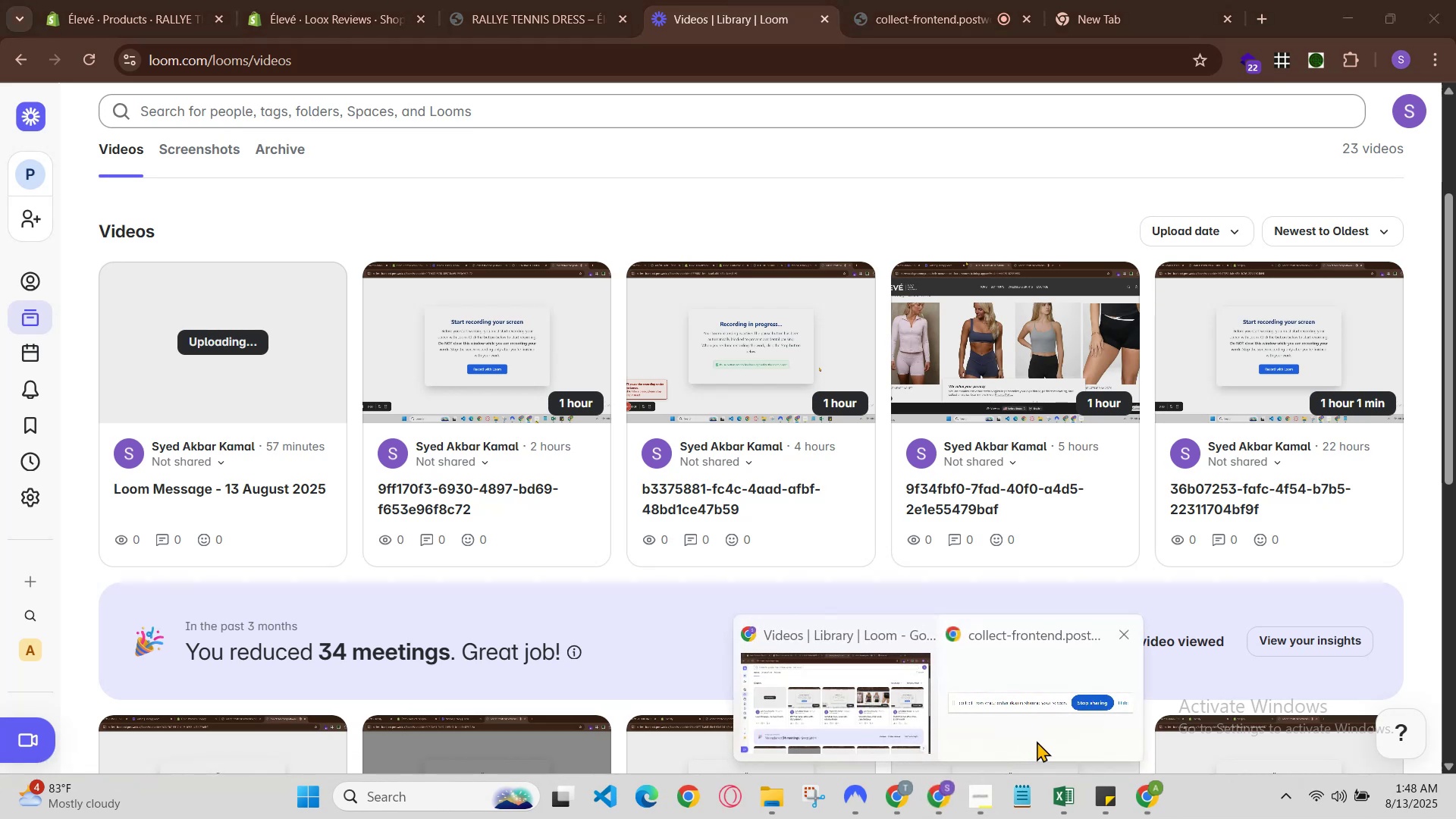 
left_click([1043, 733])
 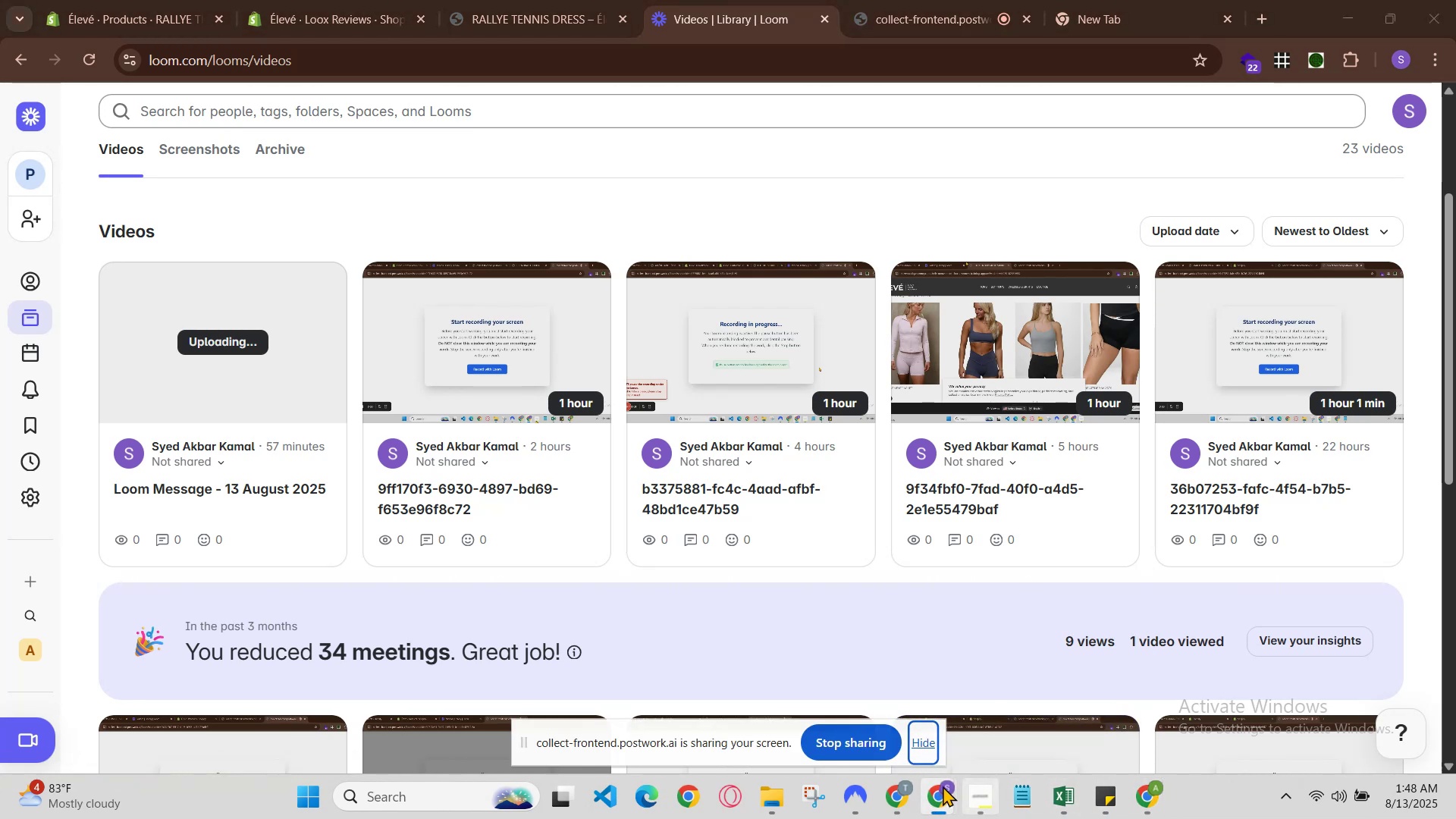 
left_click([905, 785])
 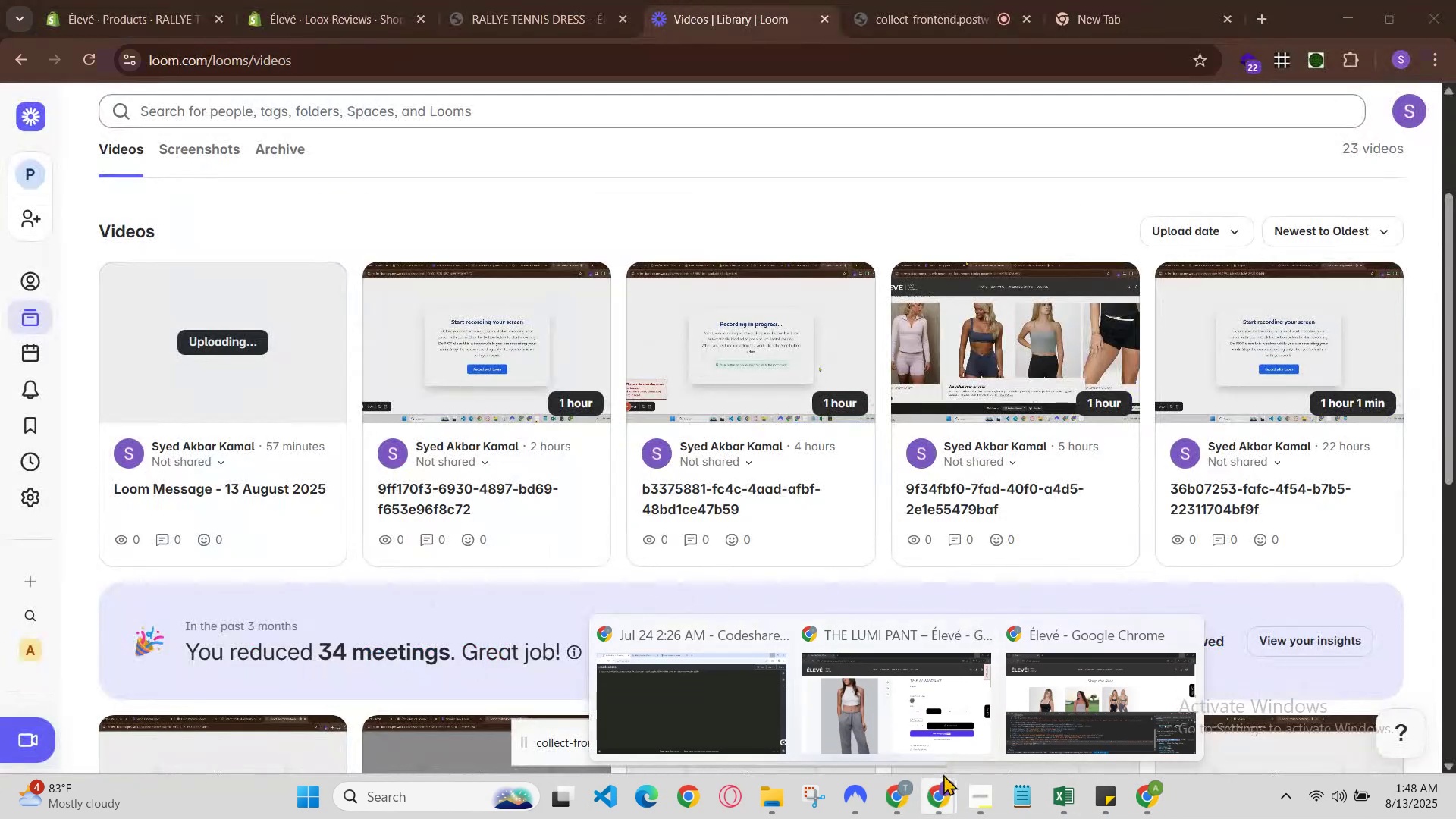 
left_click([946, 777])
 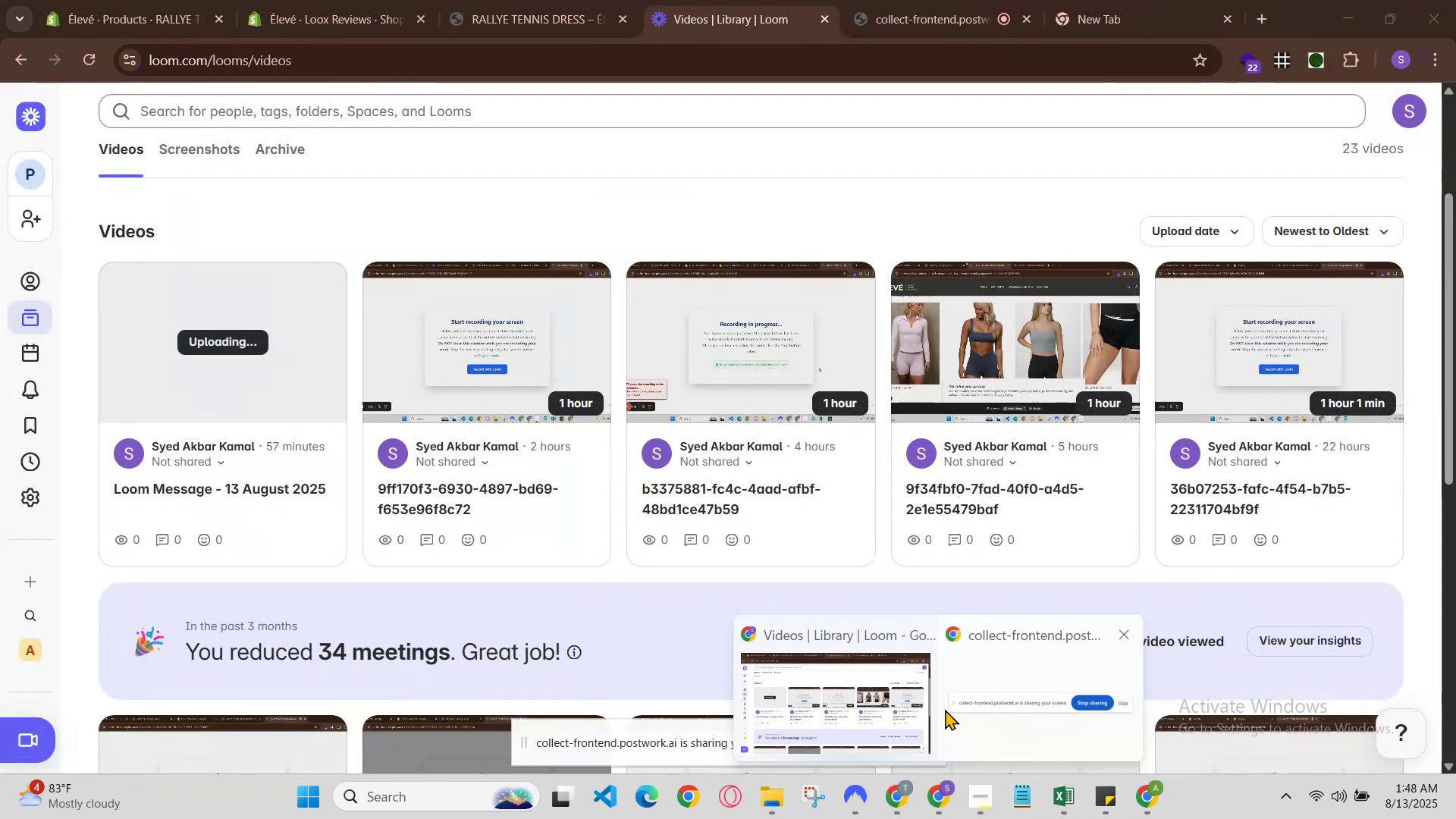 
double_click([932, 712])
 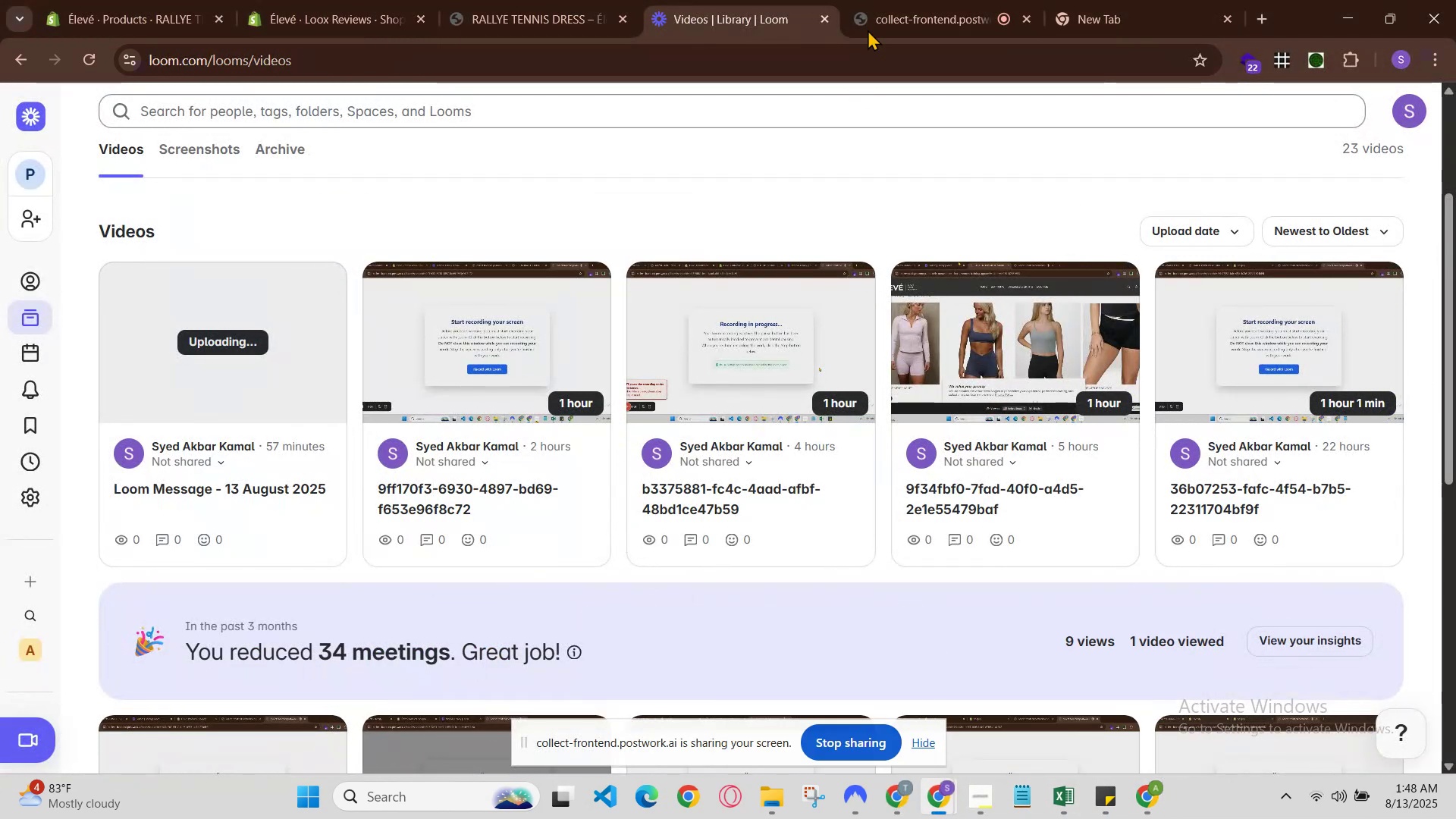 
left_click([871, 0])
 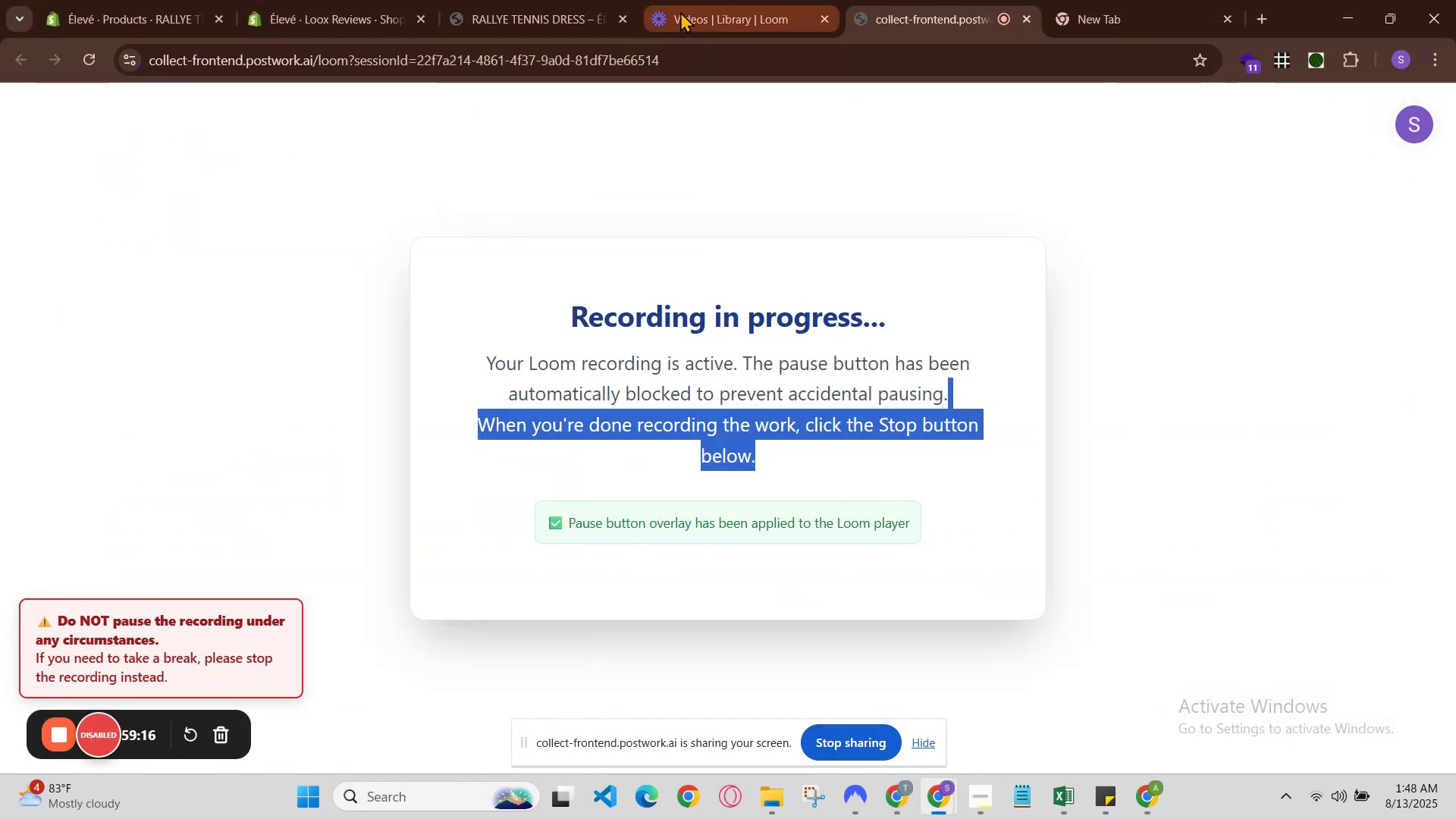 
mouse_move([637, 0])
 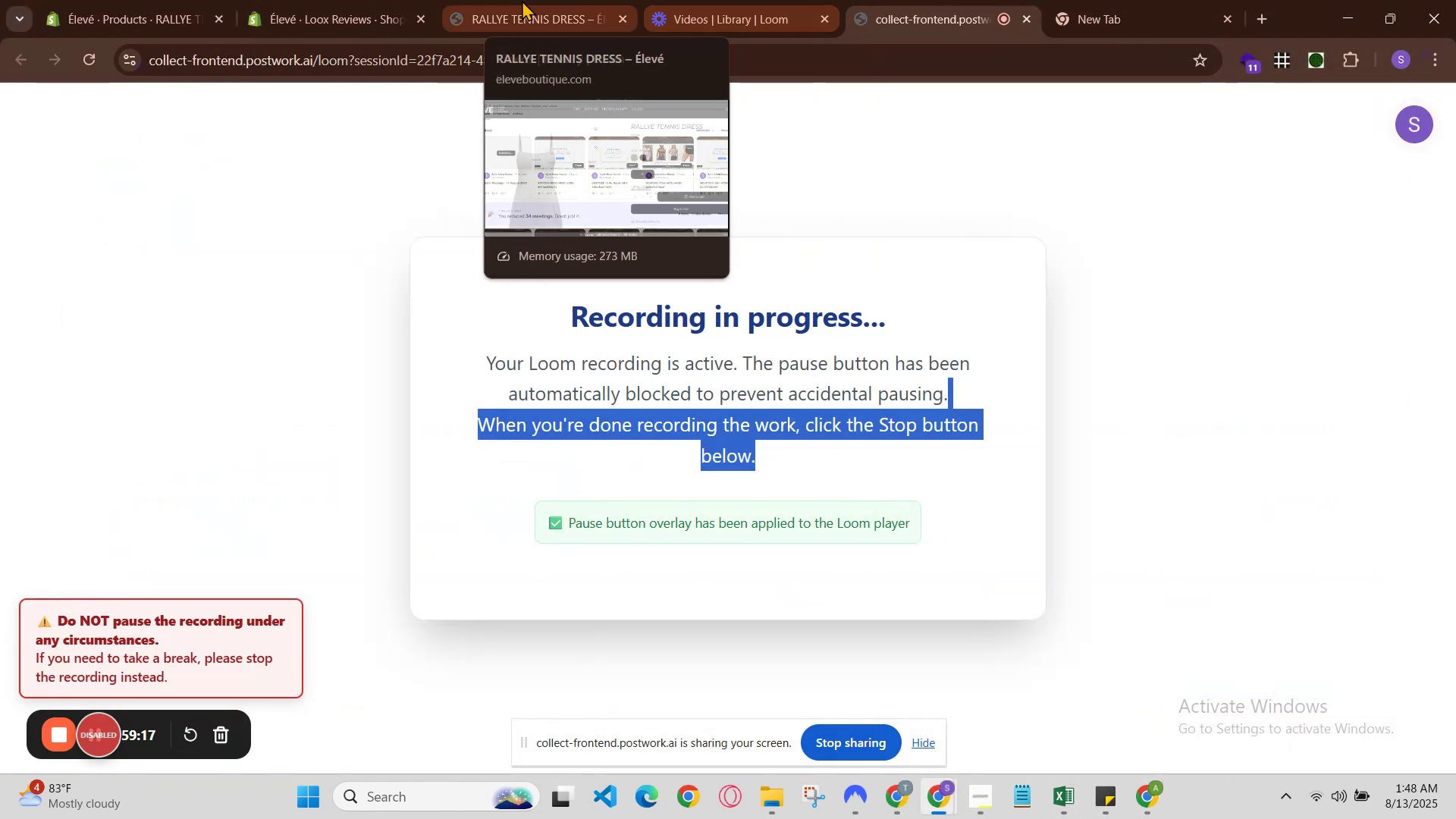 
left_click([521, 0])
 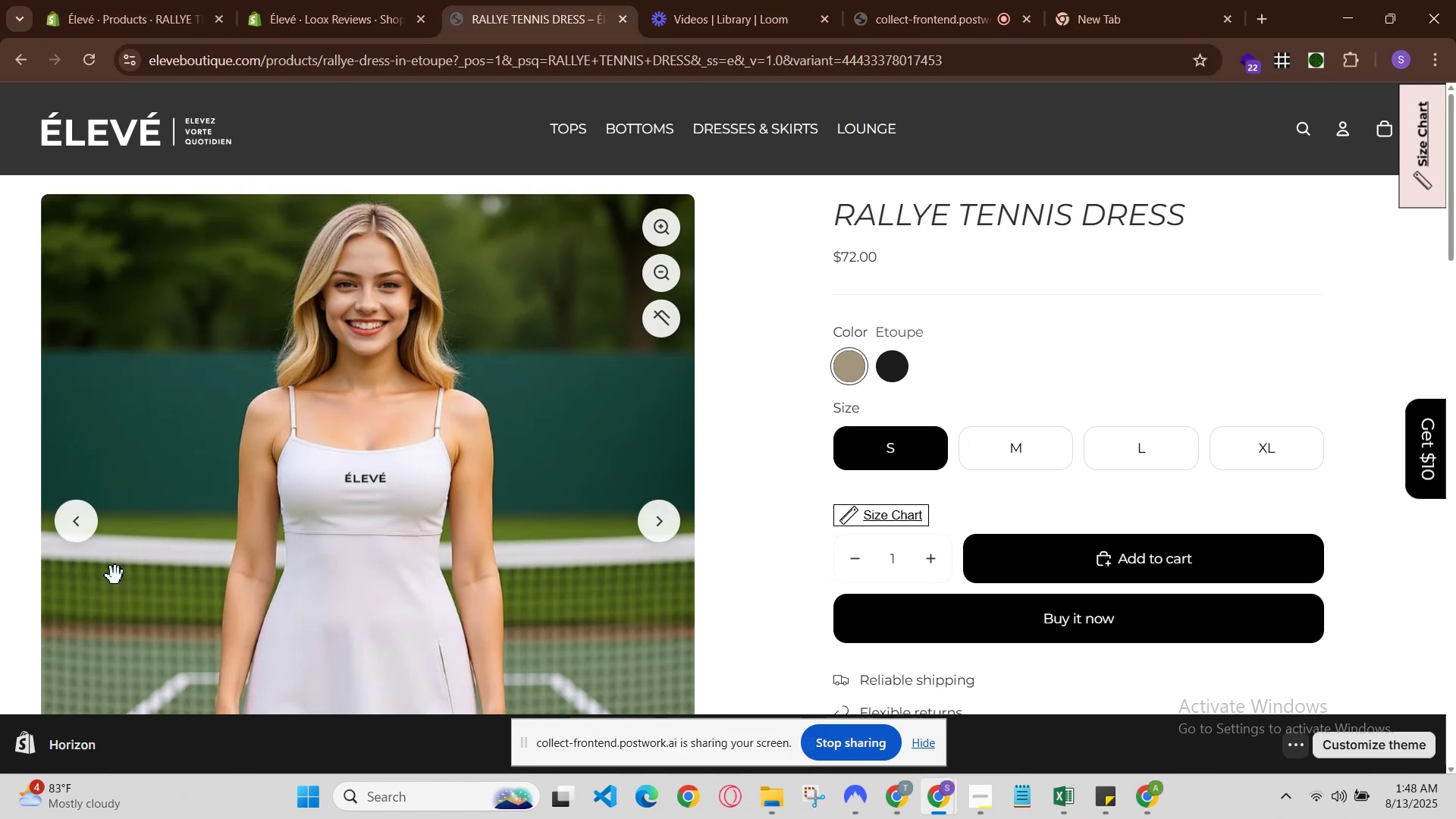 
left_click([136, 0])
 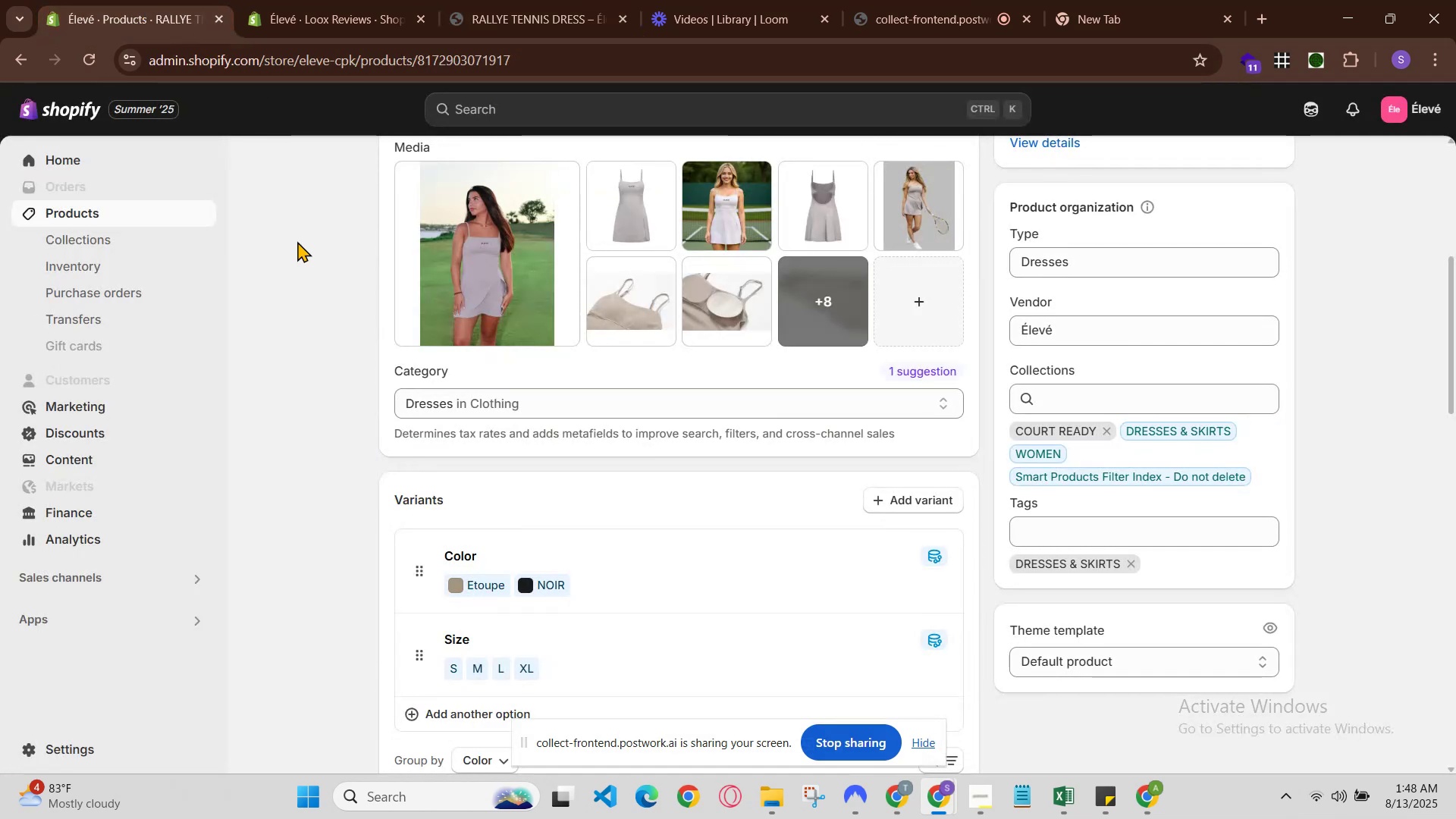 
scroll: coordinate [525, 447], scroll_direction: down, amount: 3.0
 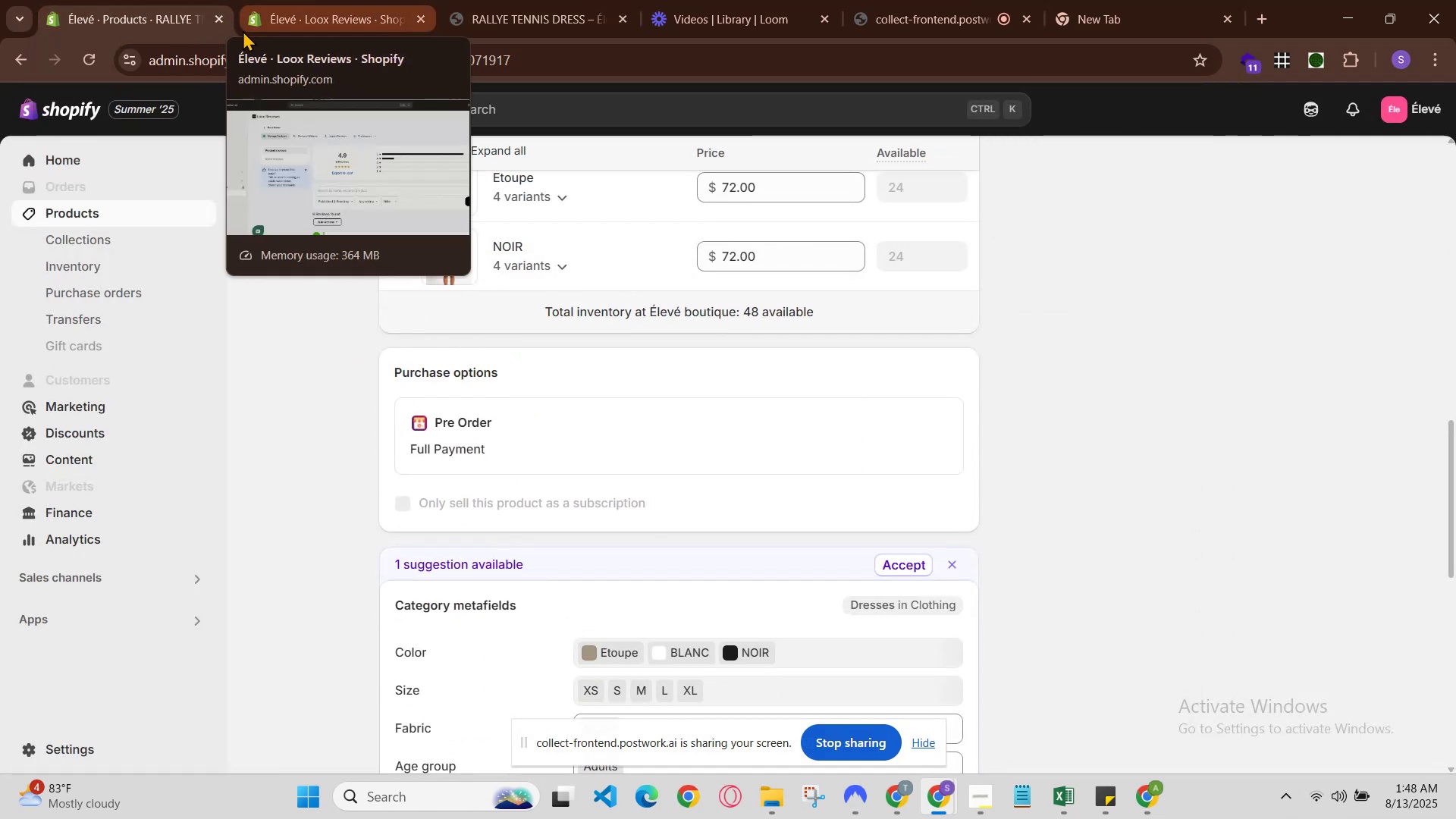 
left_click([256, 5])
 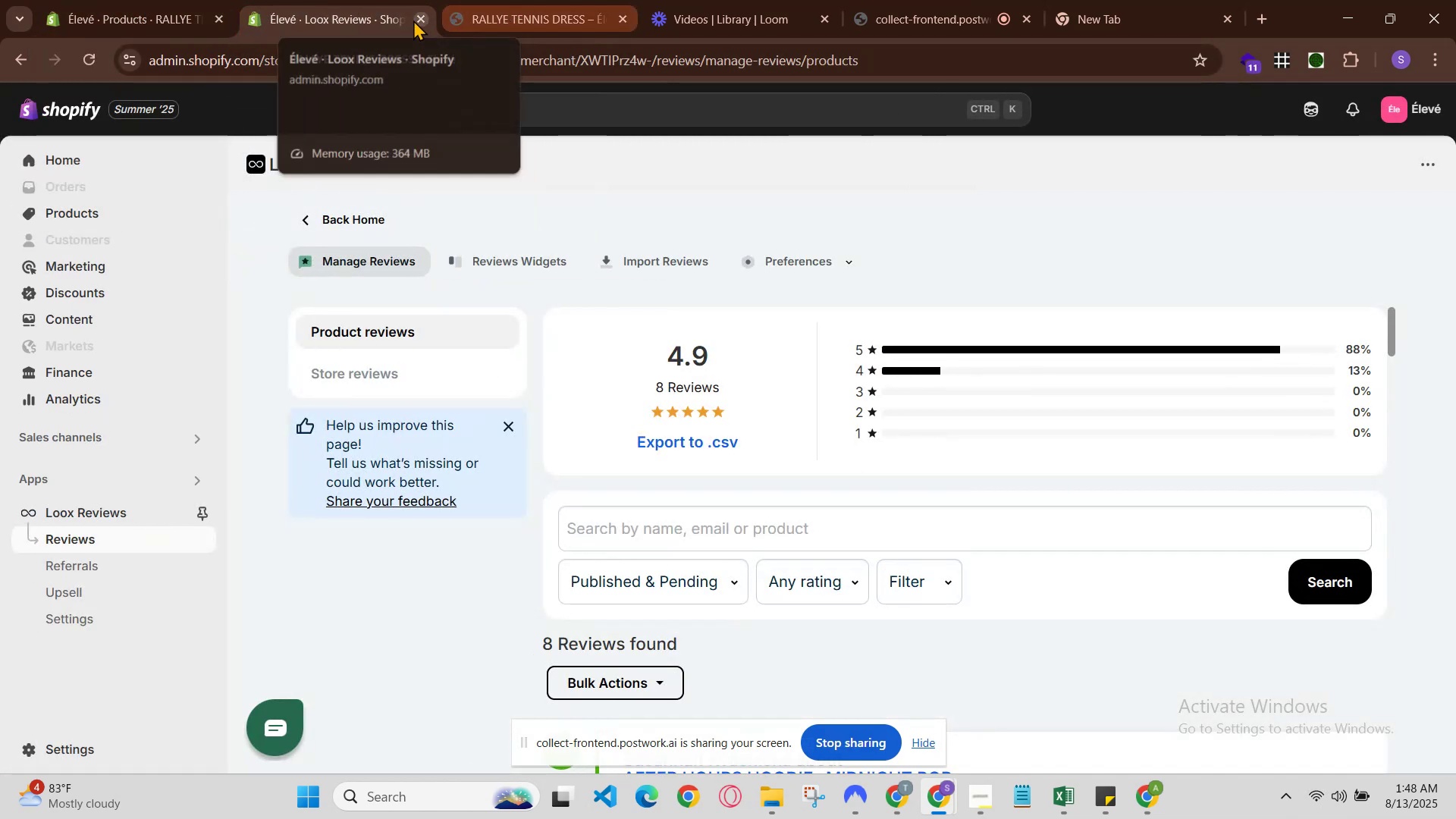 
left_click([418, 19])
 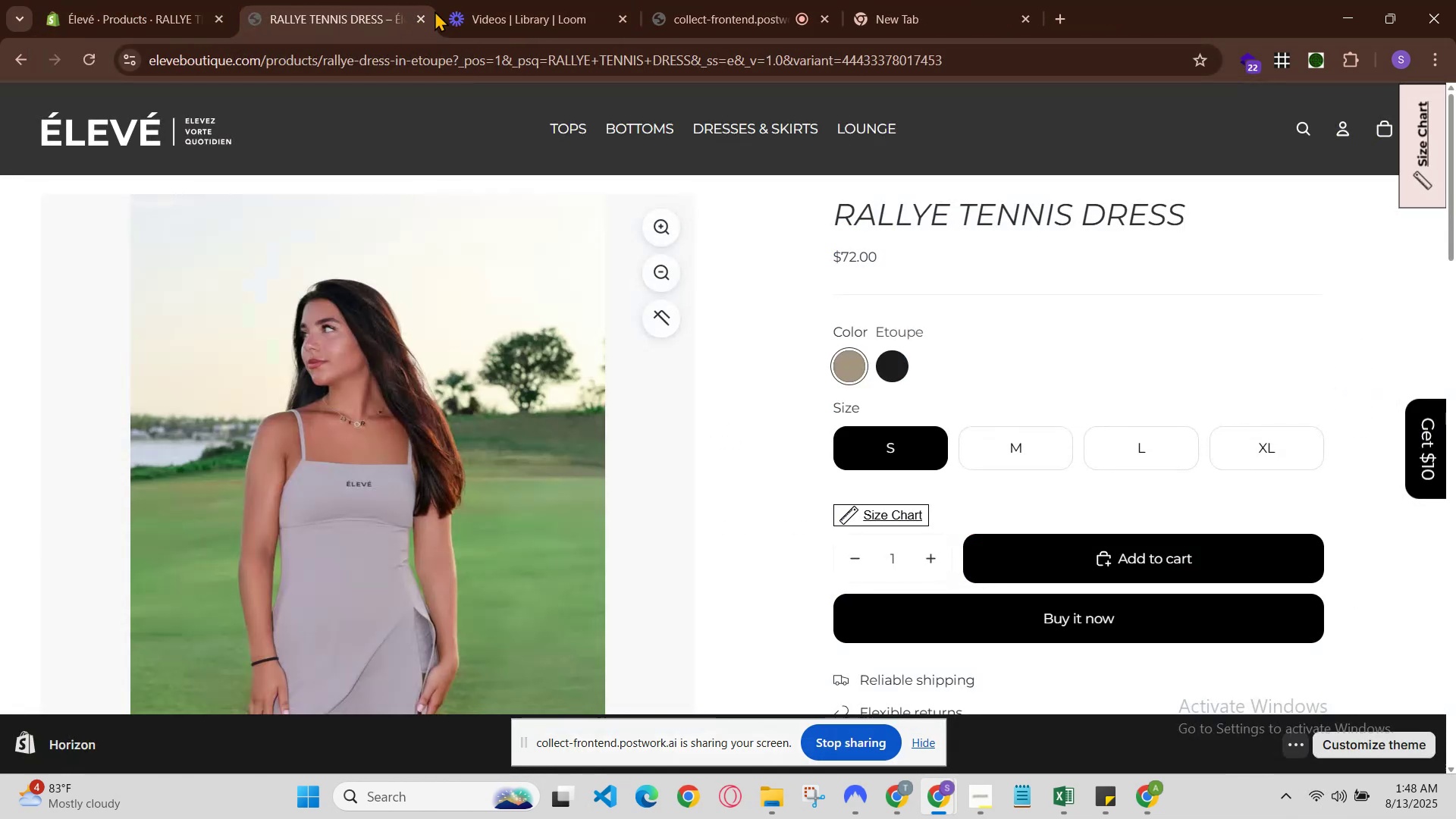 
left_click([488, 0])
 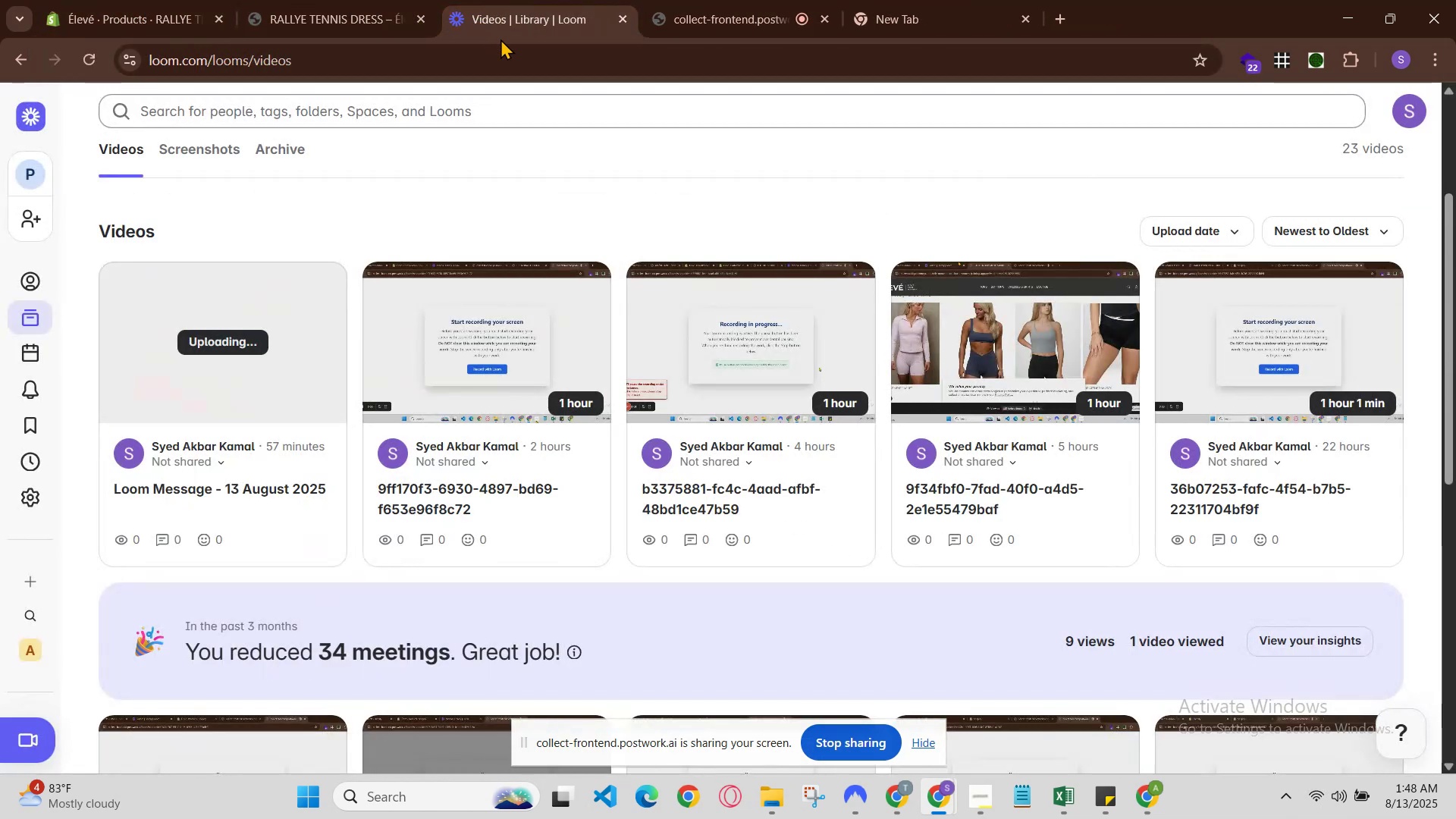 
scroll: coordinate [707, 476], scroll_direction: down, amount: 8.0
 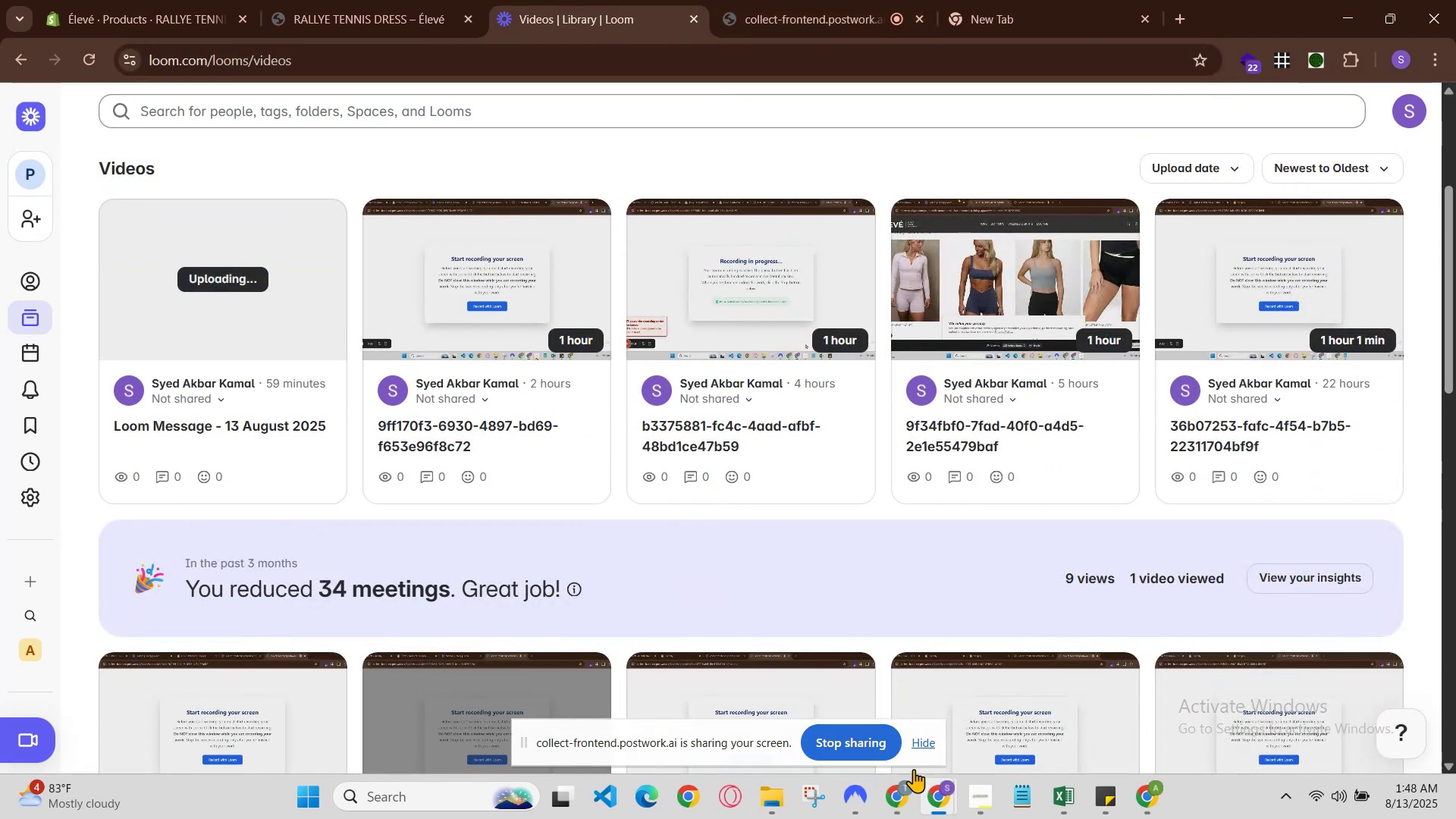 
left_click([952, 795])
 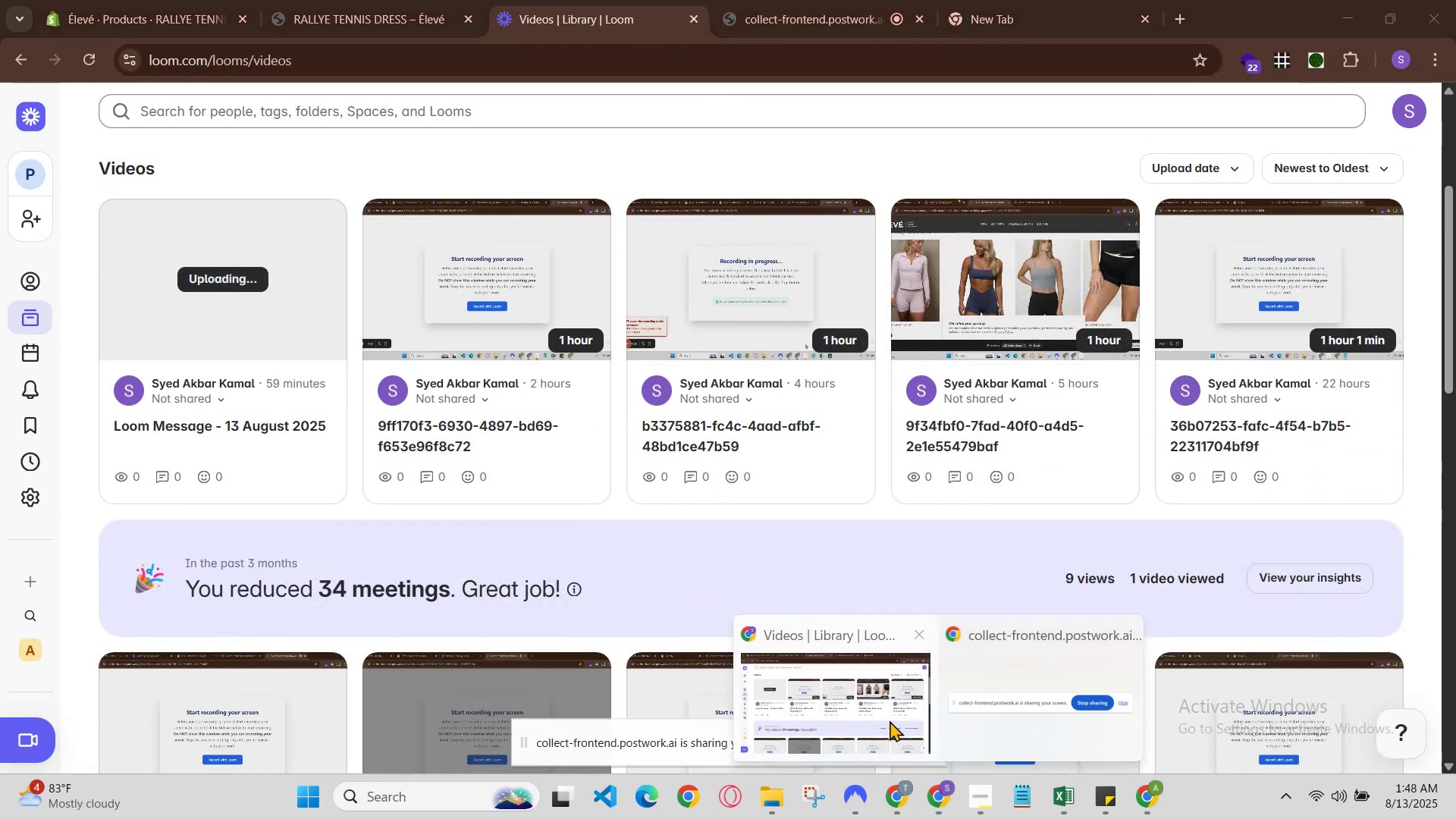 
left_click([883, 713])
 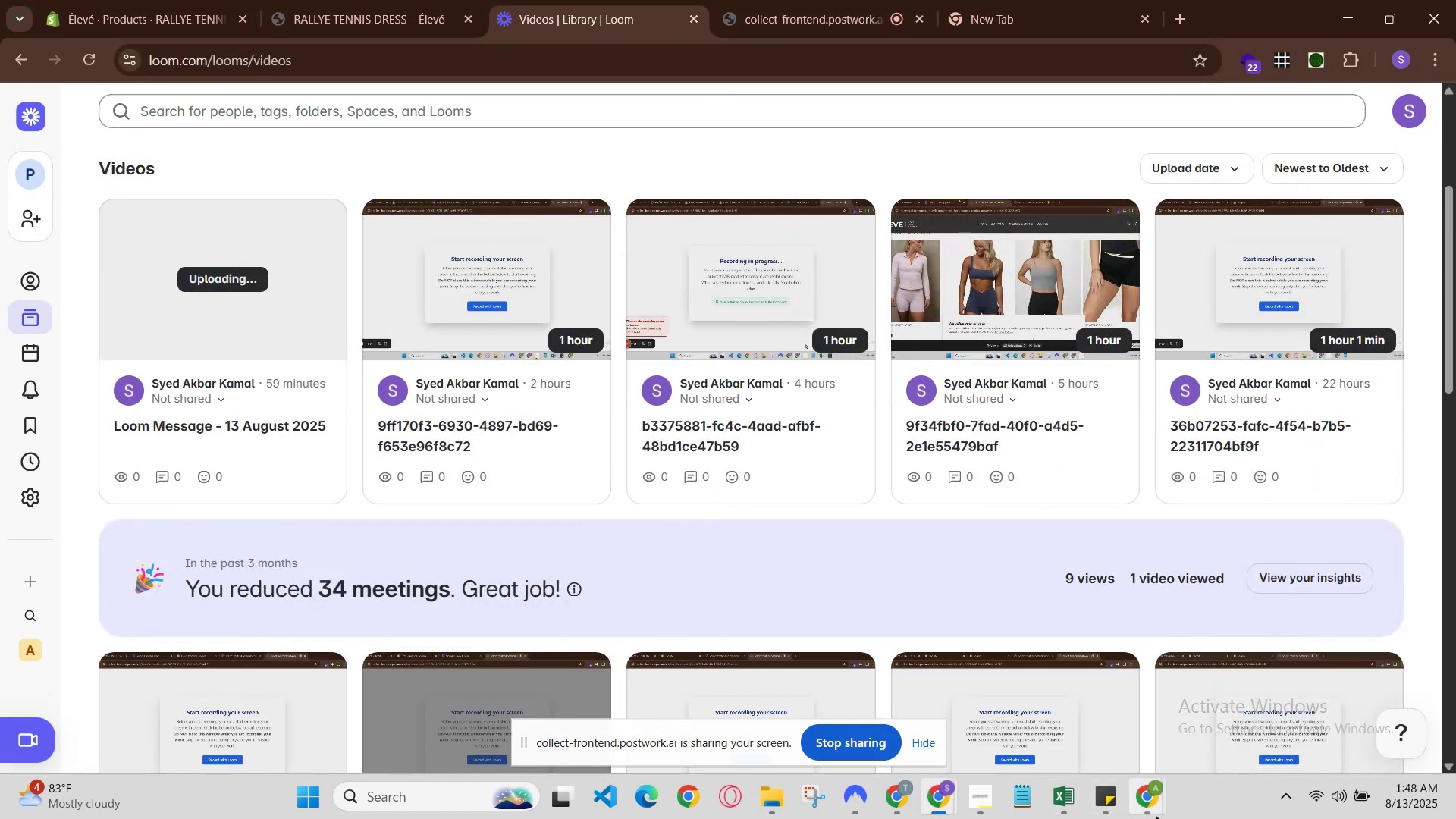 
left_click([1171, 803])
 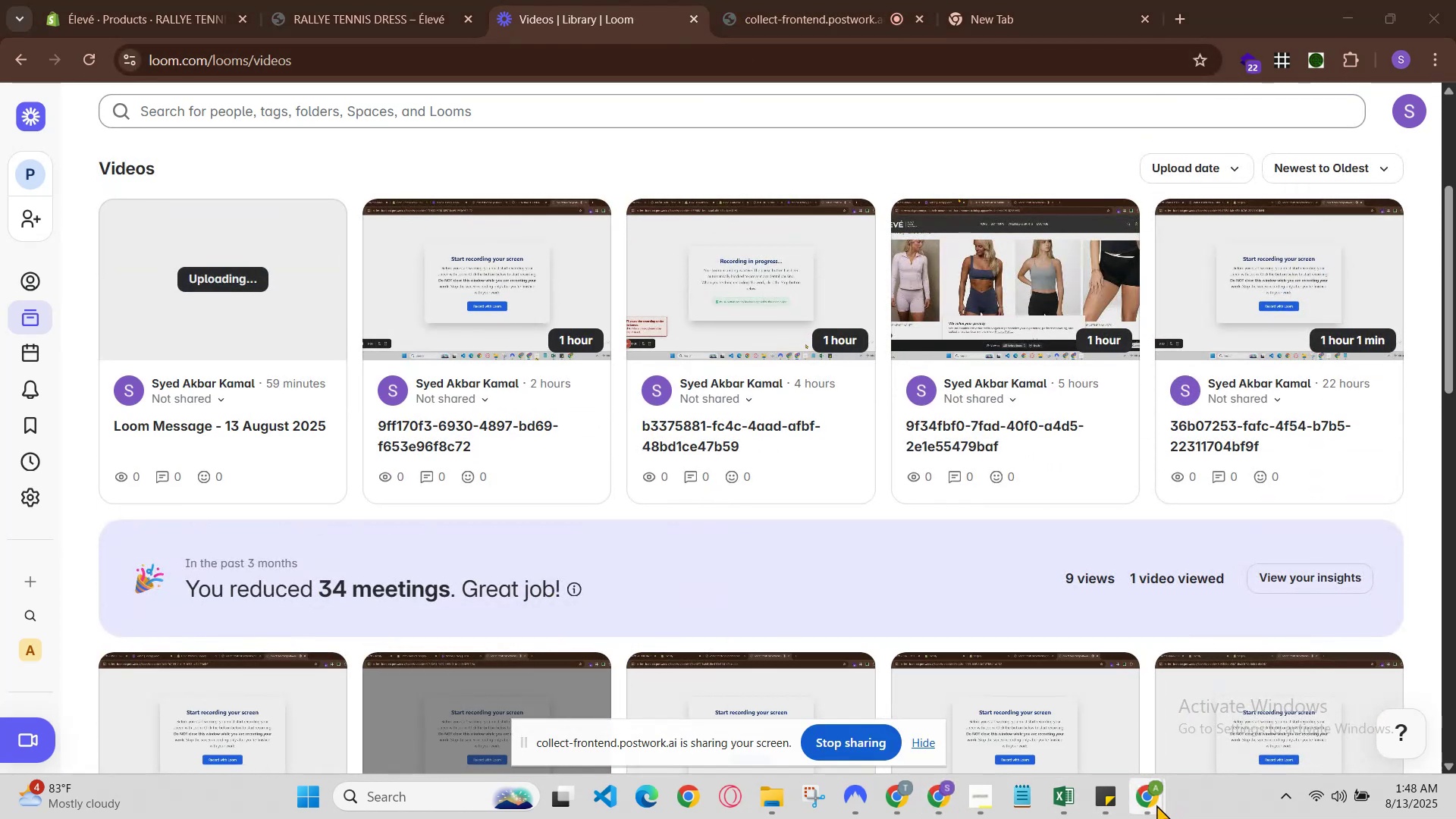 
left_click([1154, 802])
 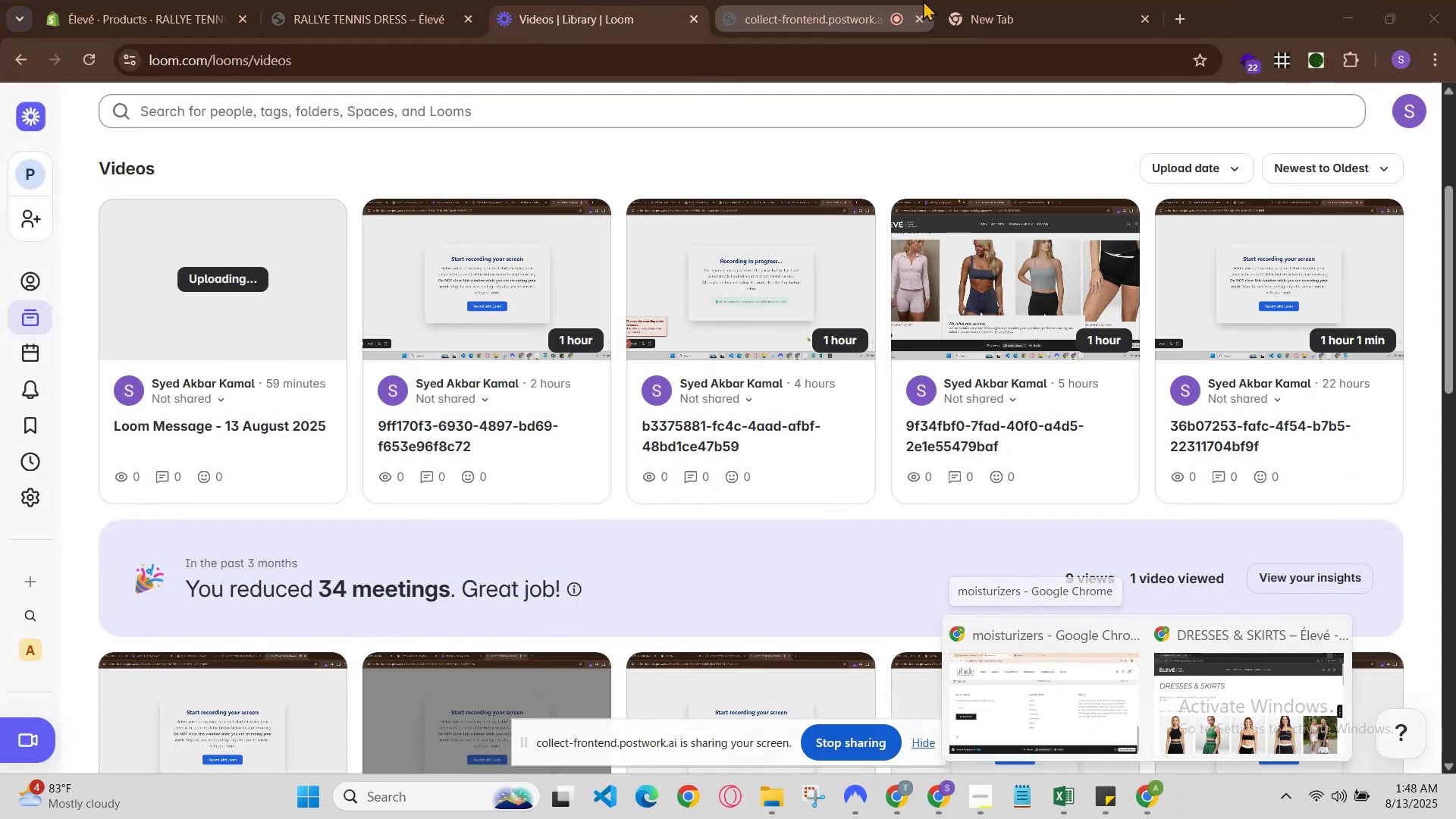 
left_click([1160, 804])
 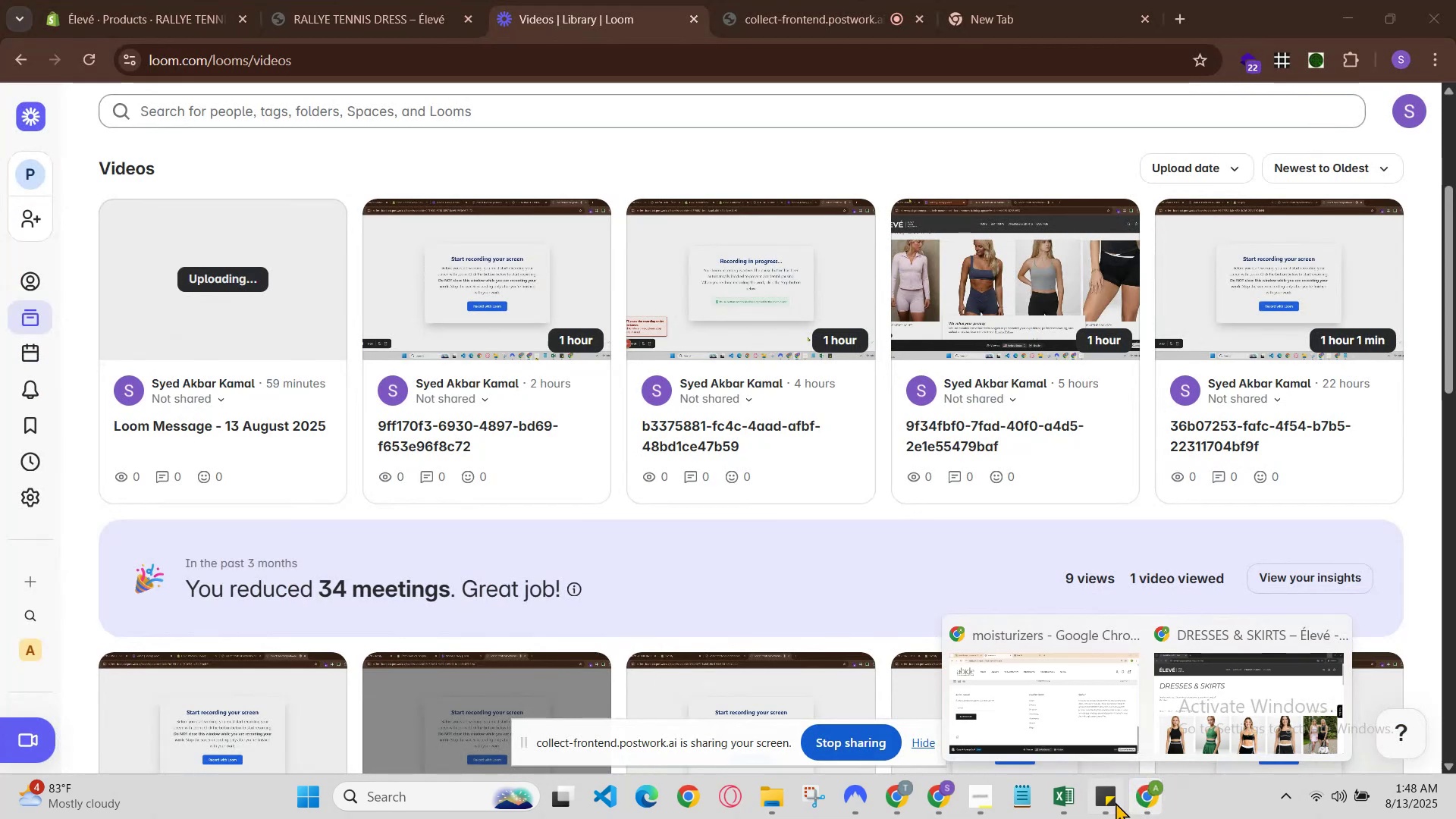 
left_click([847, 0])
 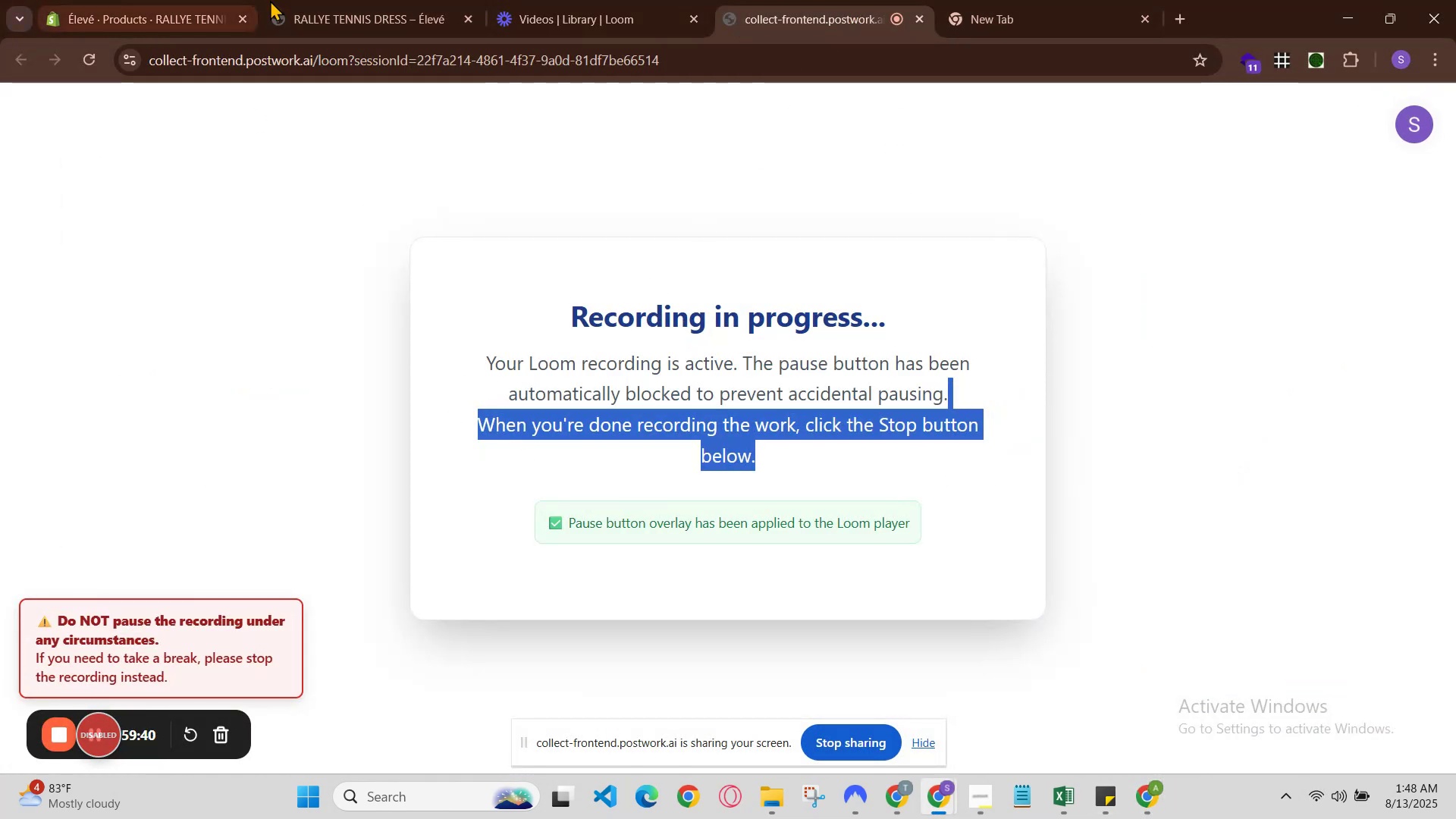 
left_click([542, 0])
 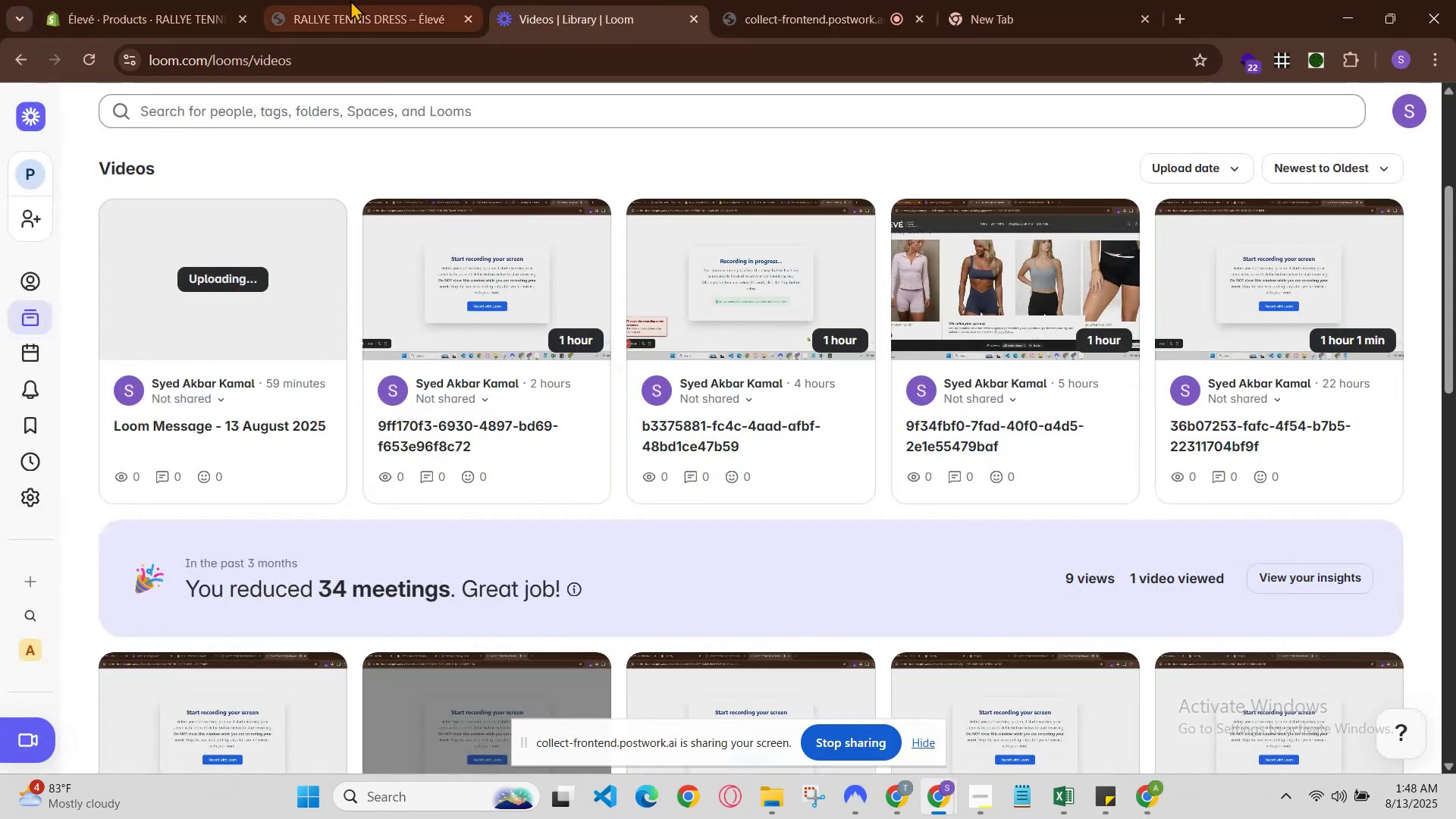 
left_click([349, 0])
 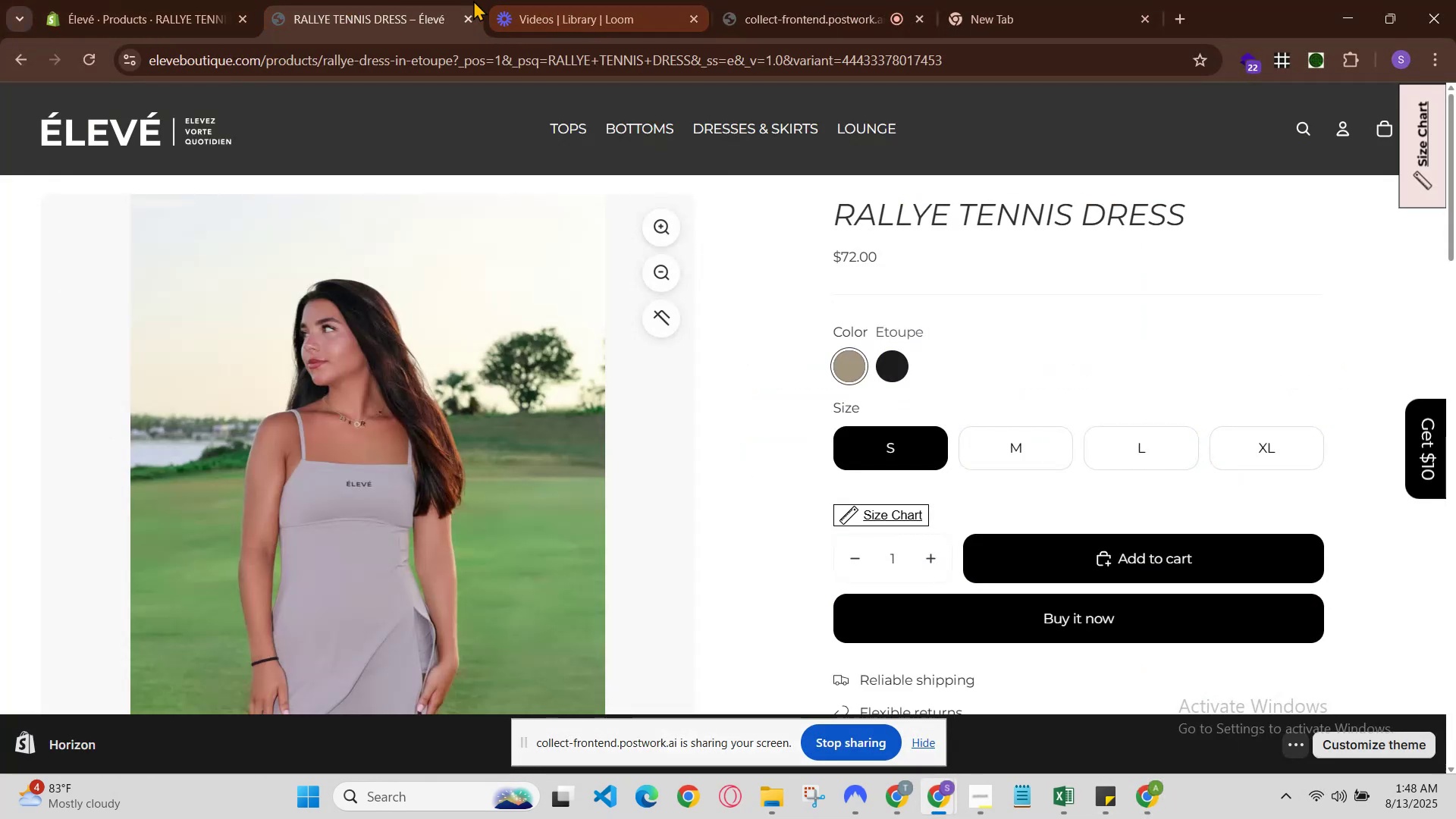 
left_click([397, 0])
 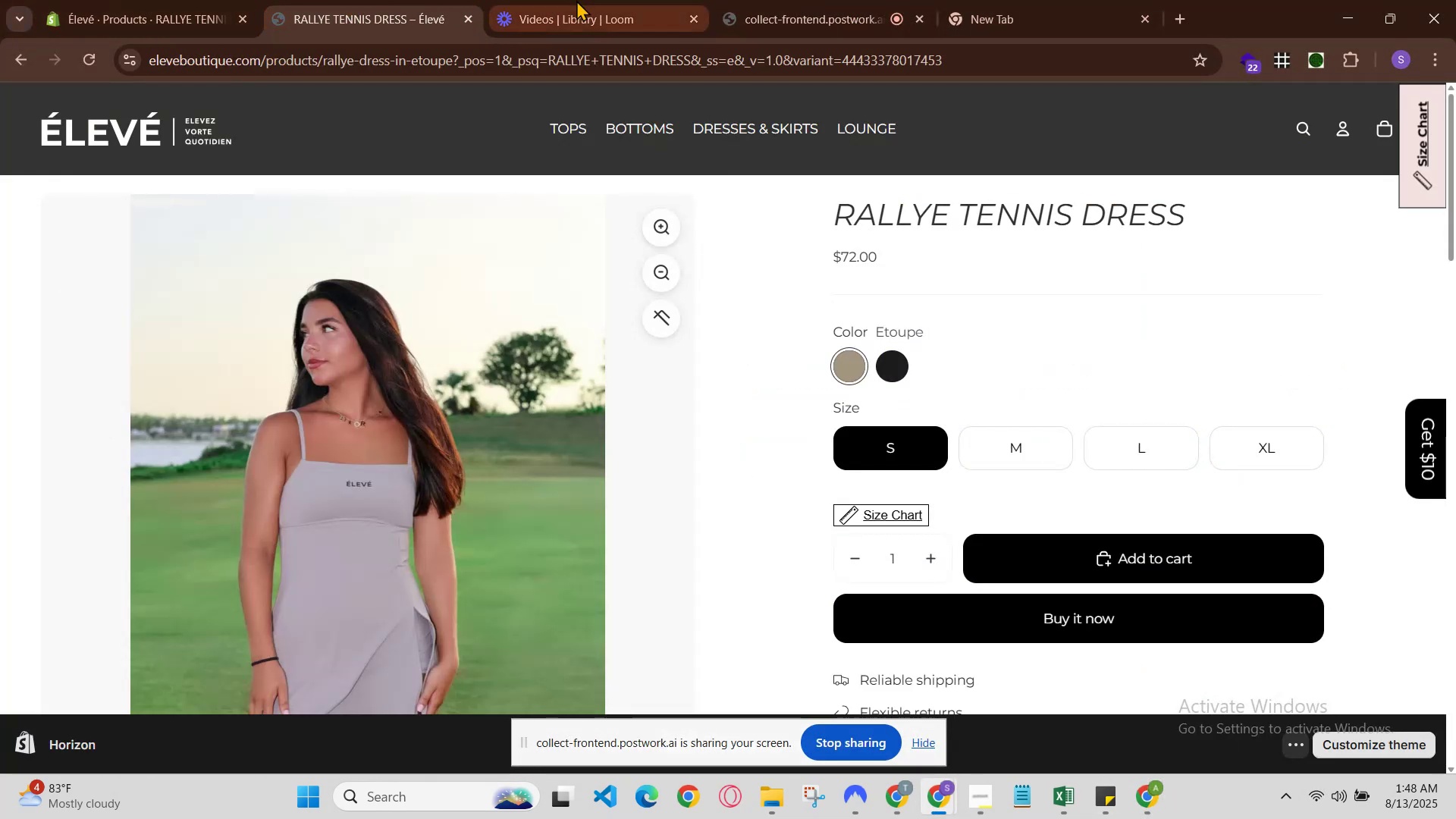 
left_click([580, 0])
 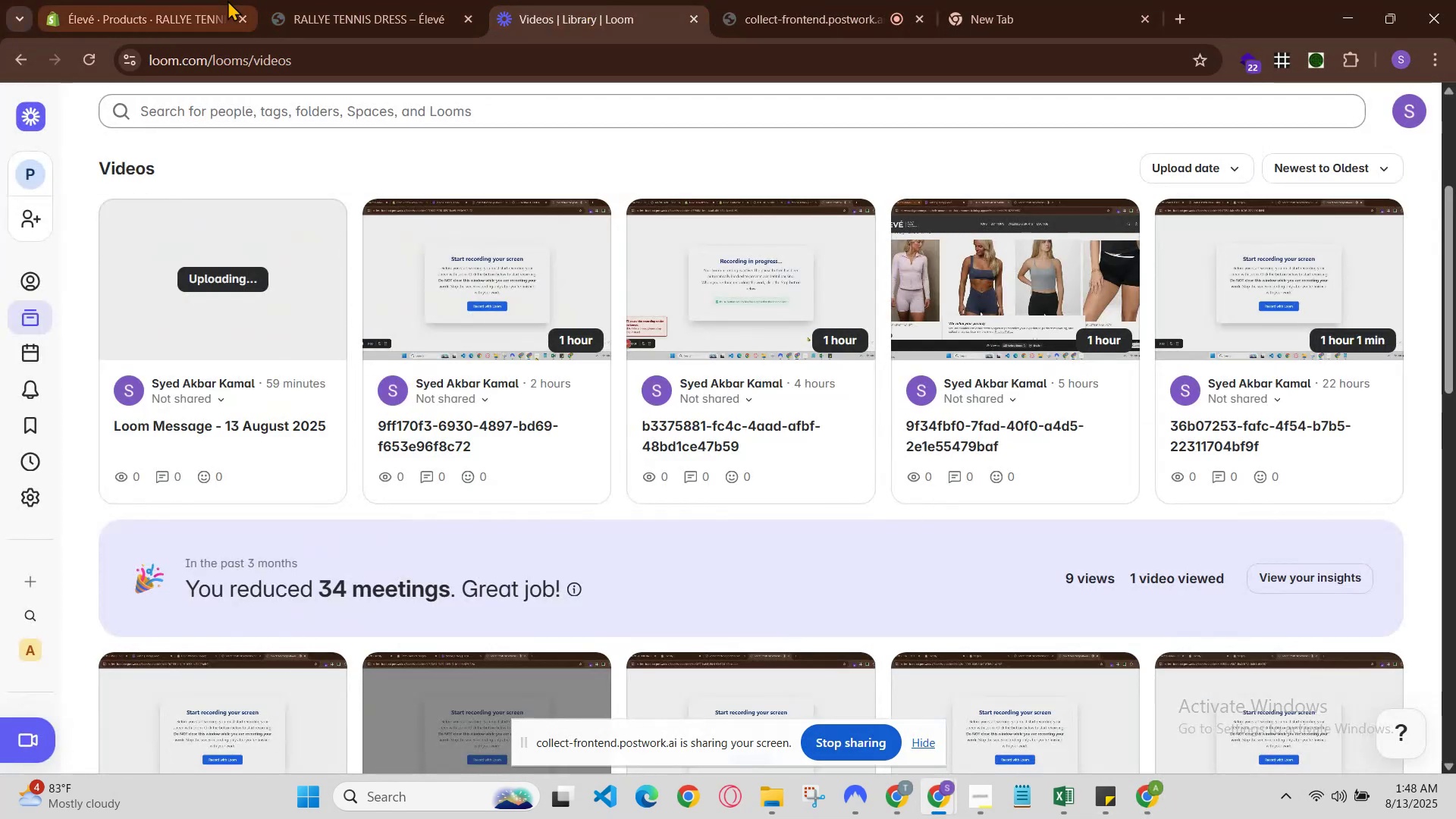 
left_click([228, 0])
 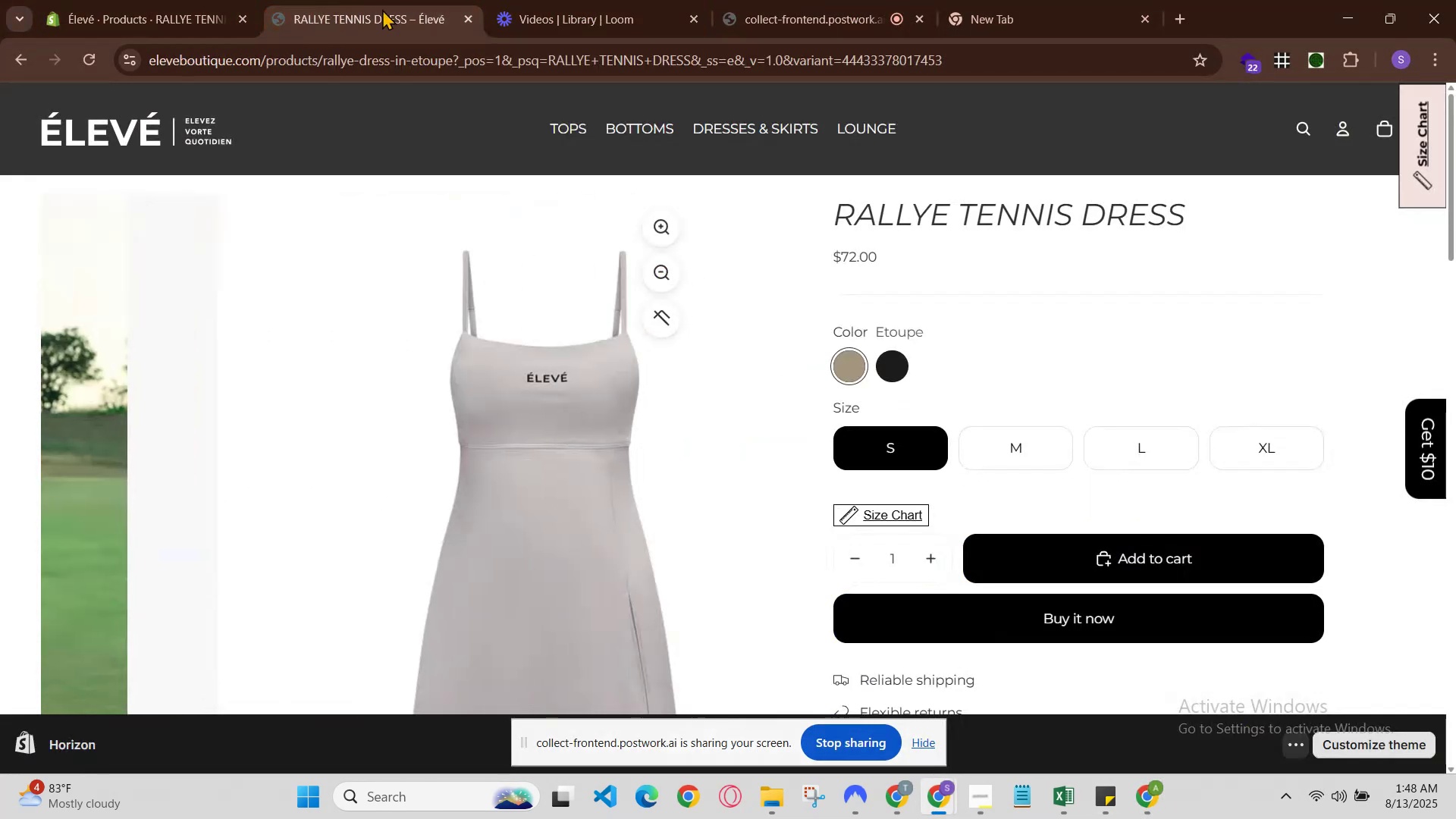 
left_click([611, 0])
 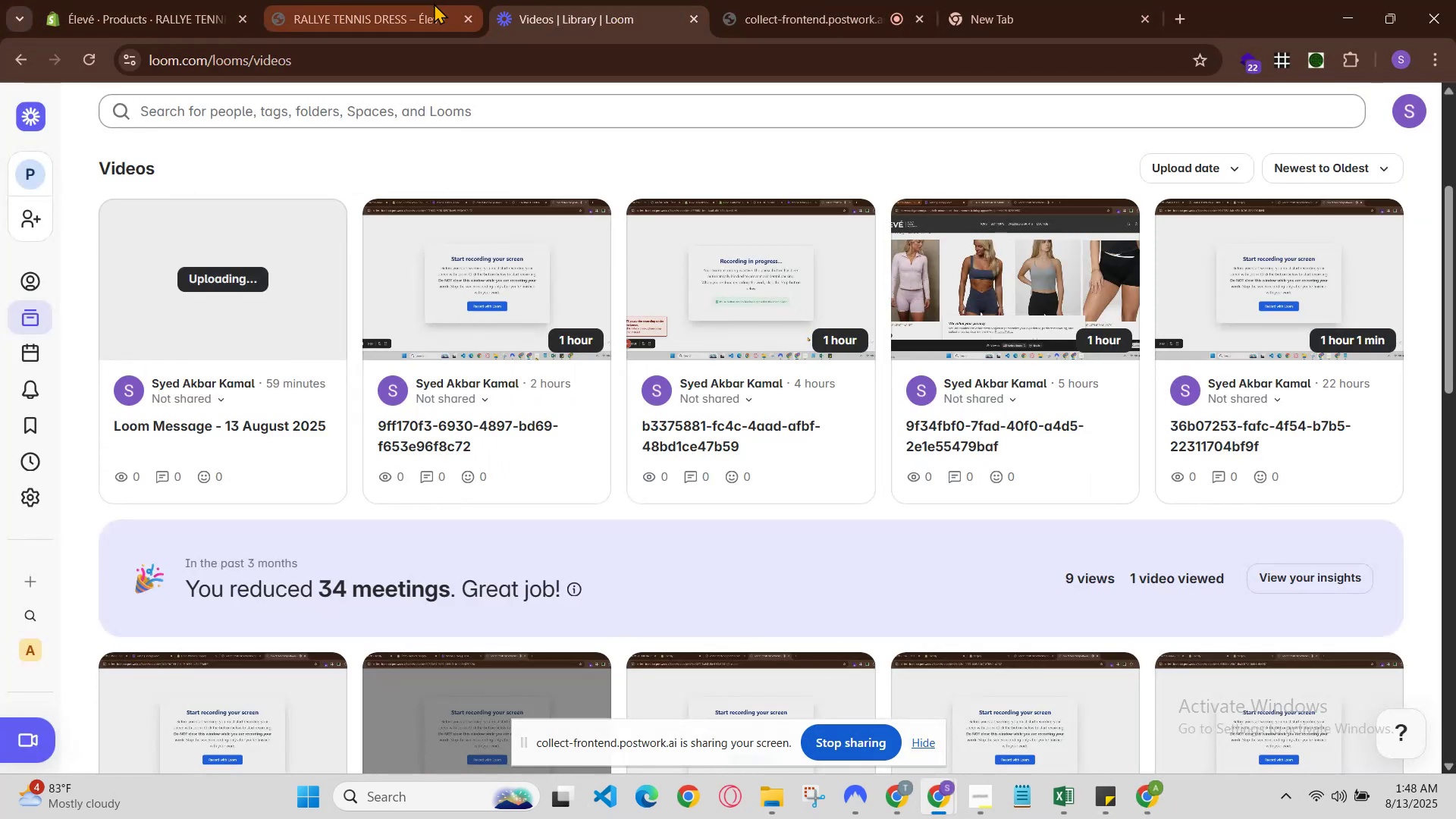 
left_click([434, 3])
 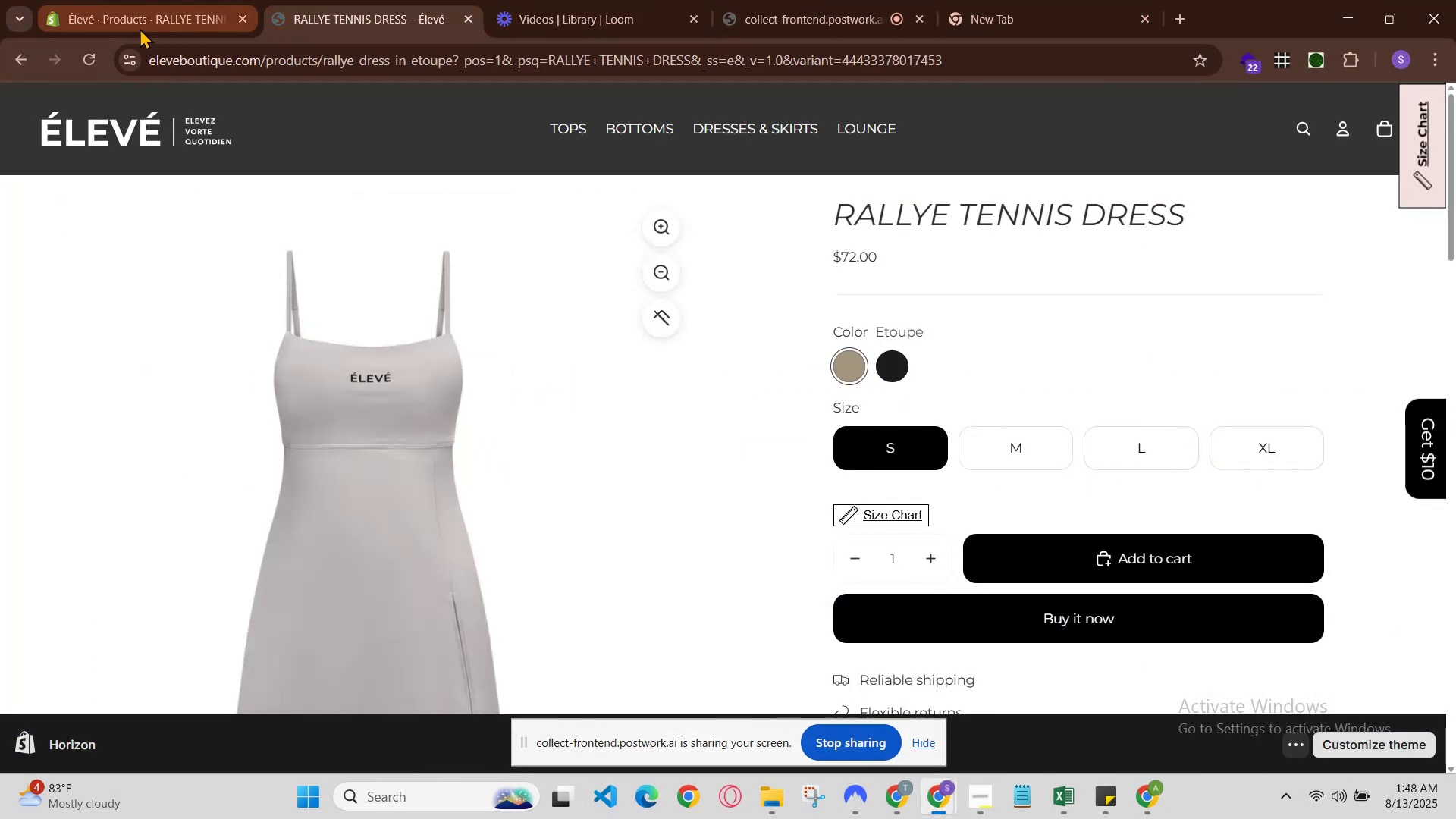 
left_click([139, 1])
 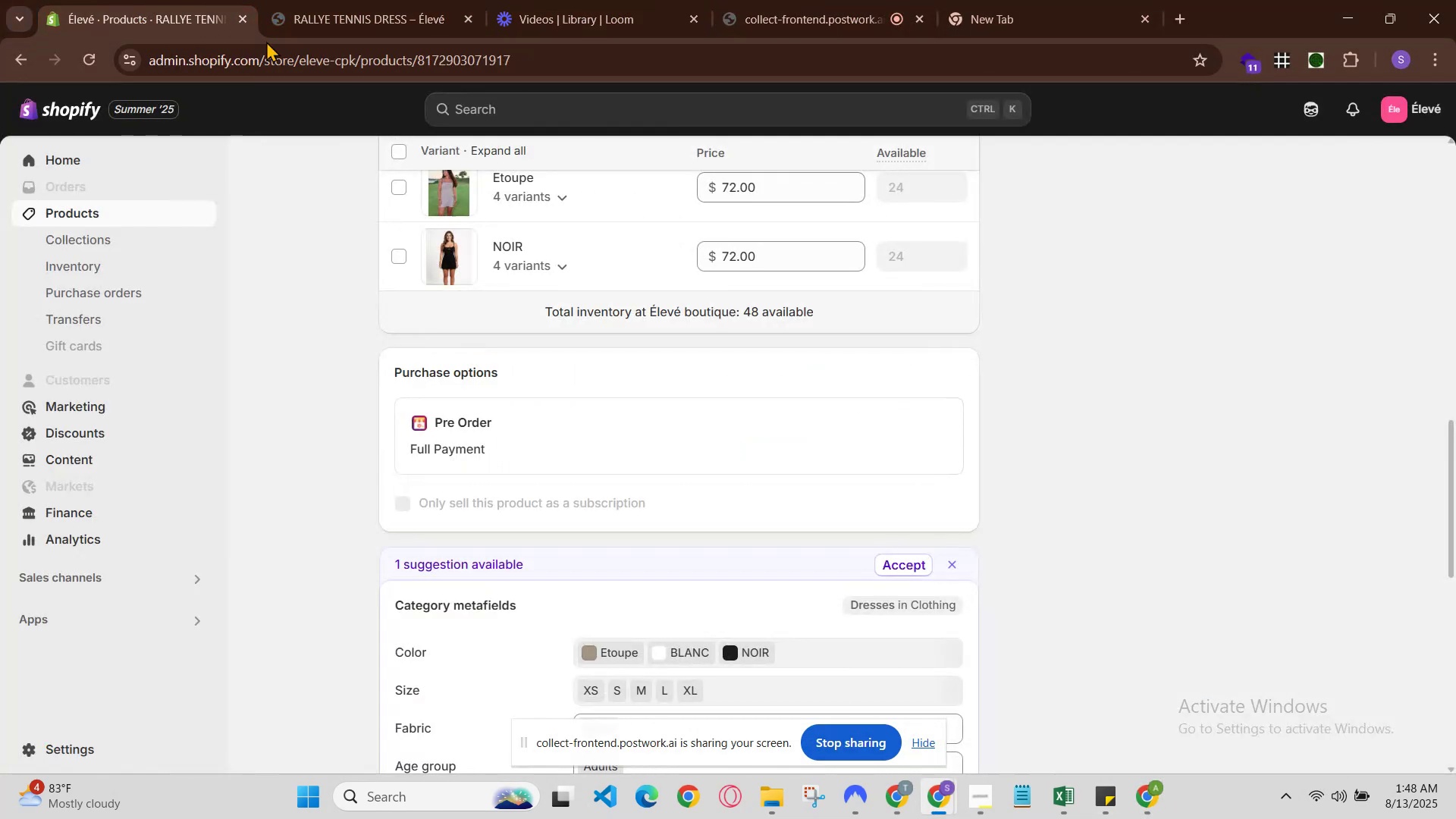 
scroll: coordinate [511, 396], scroll_direction: up, amount: 8.0
 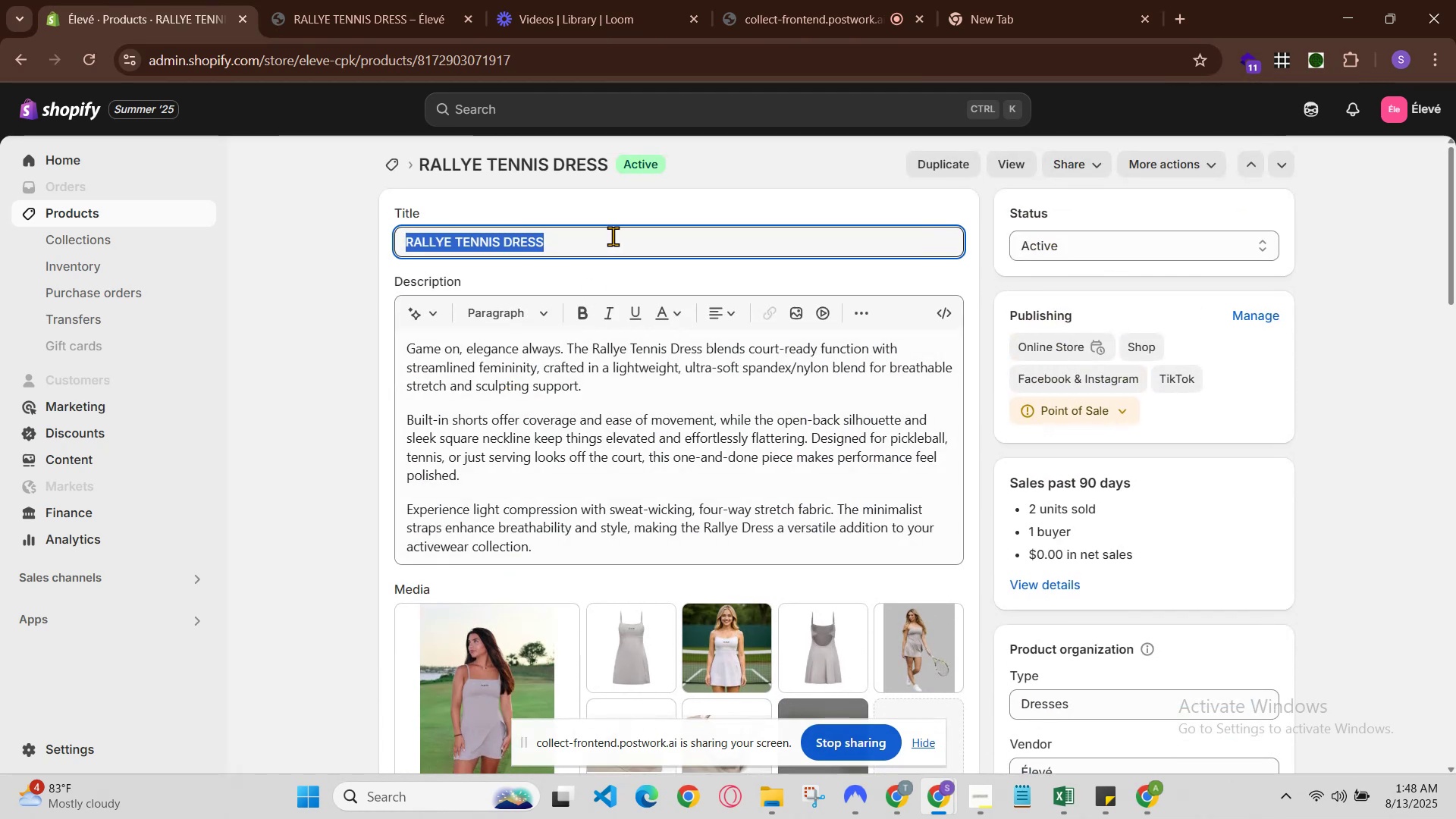 
left_click([613, 236])
 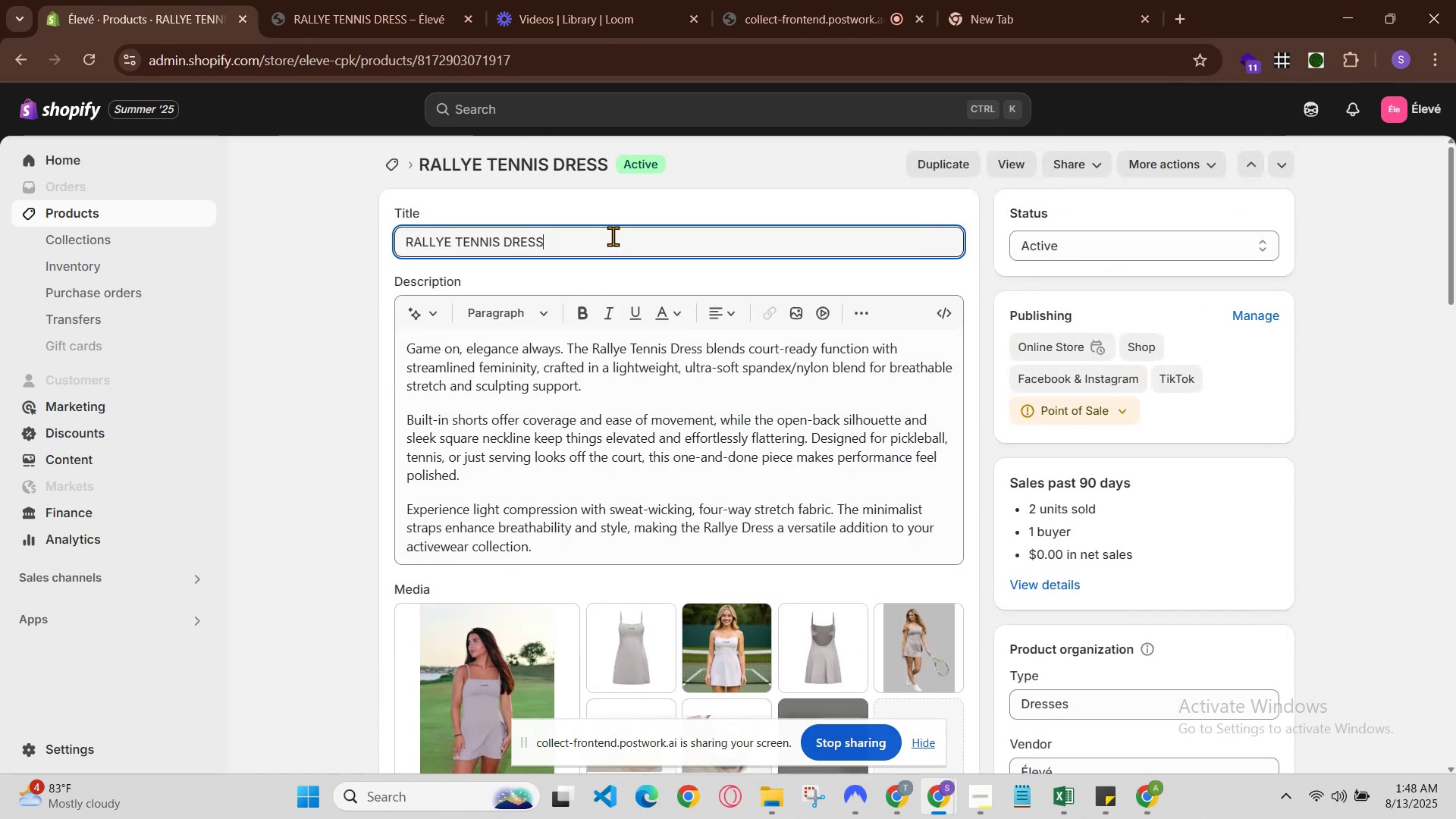 
left_click([613, 236])
 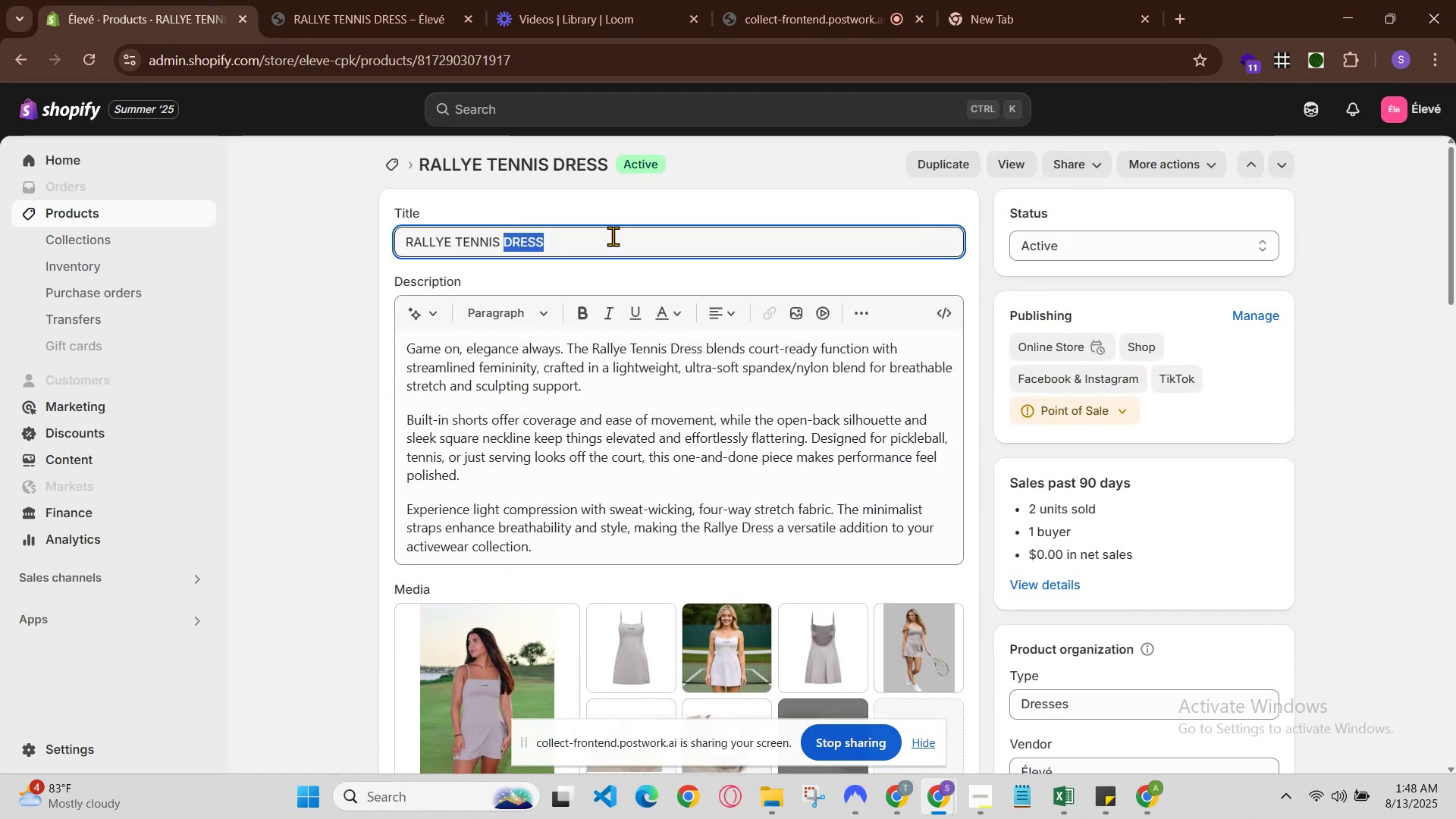 
double_click([613, 236])
 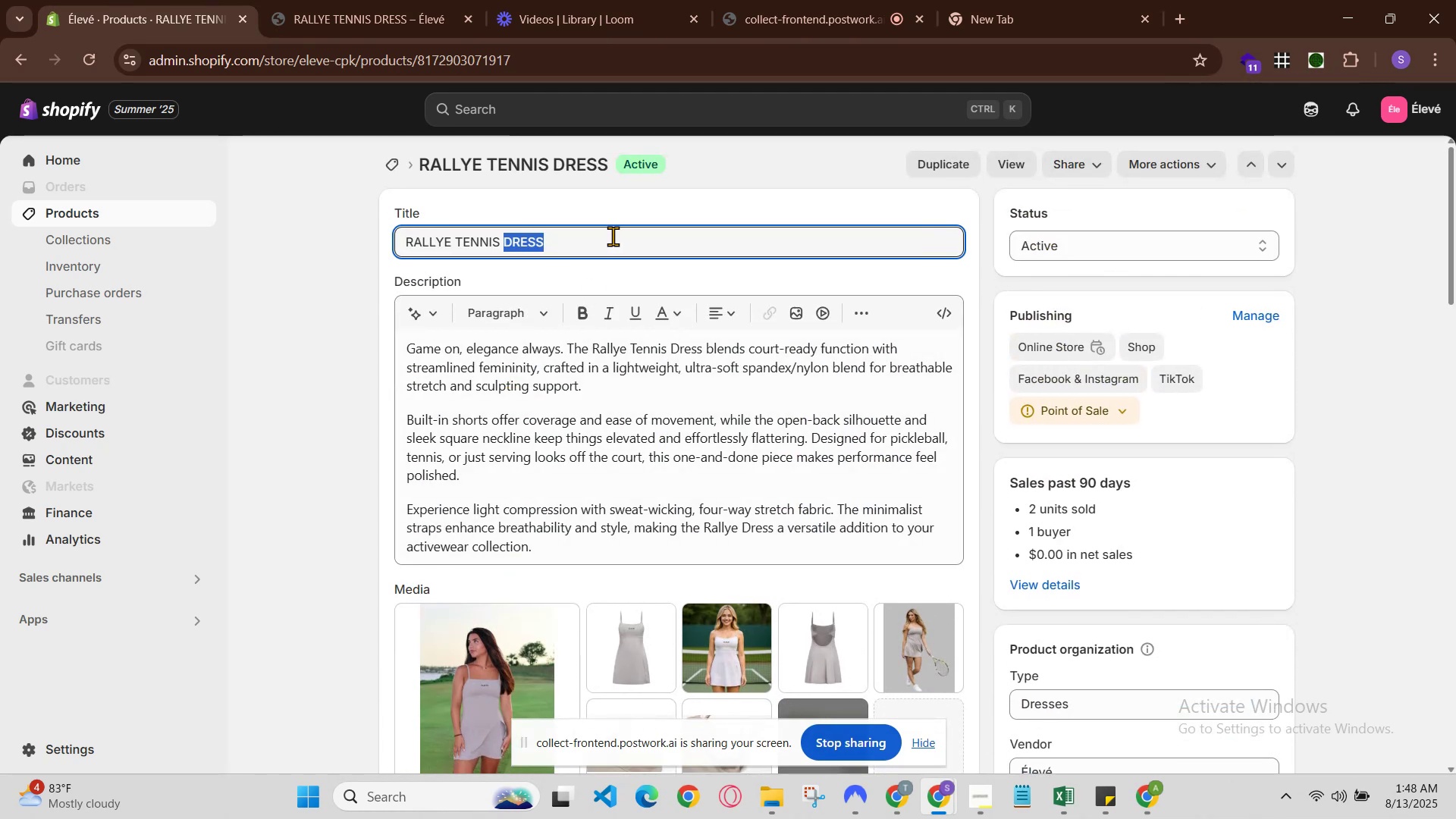 
double_click([613, 236])
 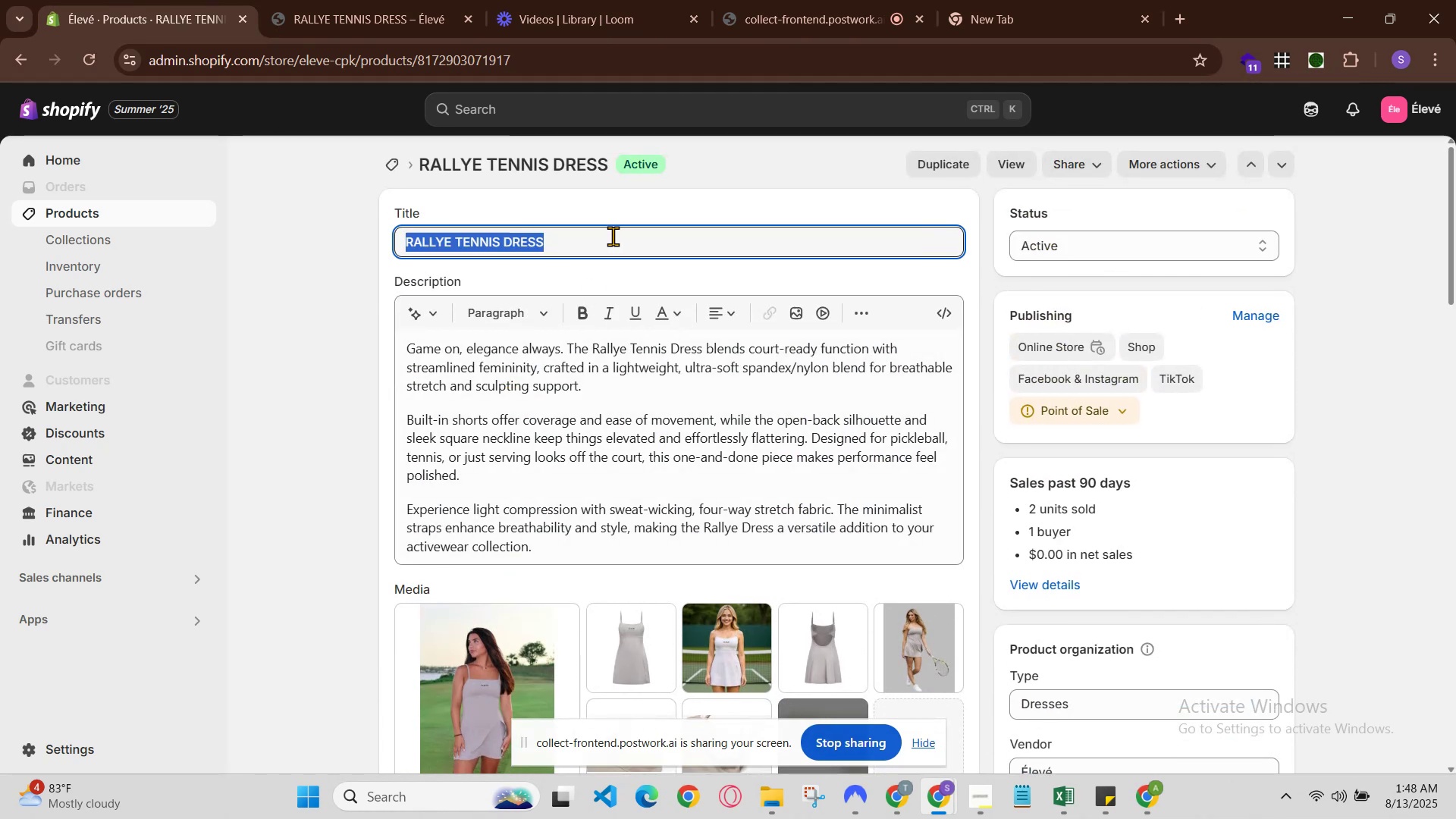 
triple_click([613, 236])
 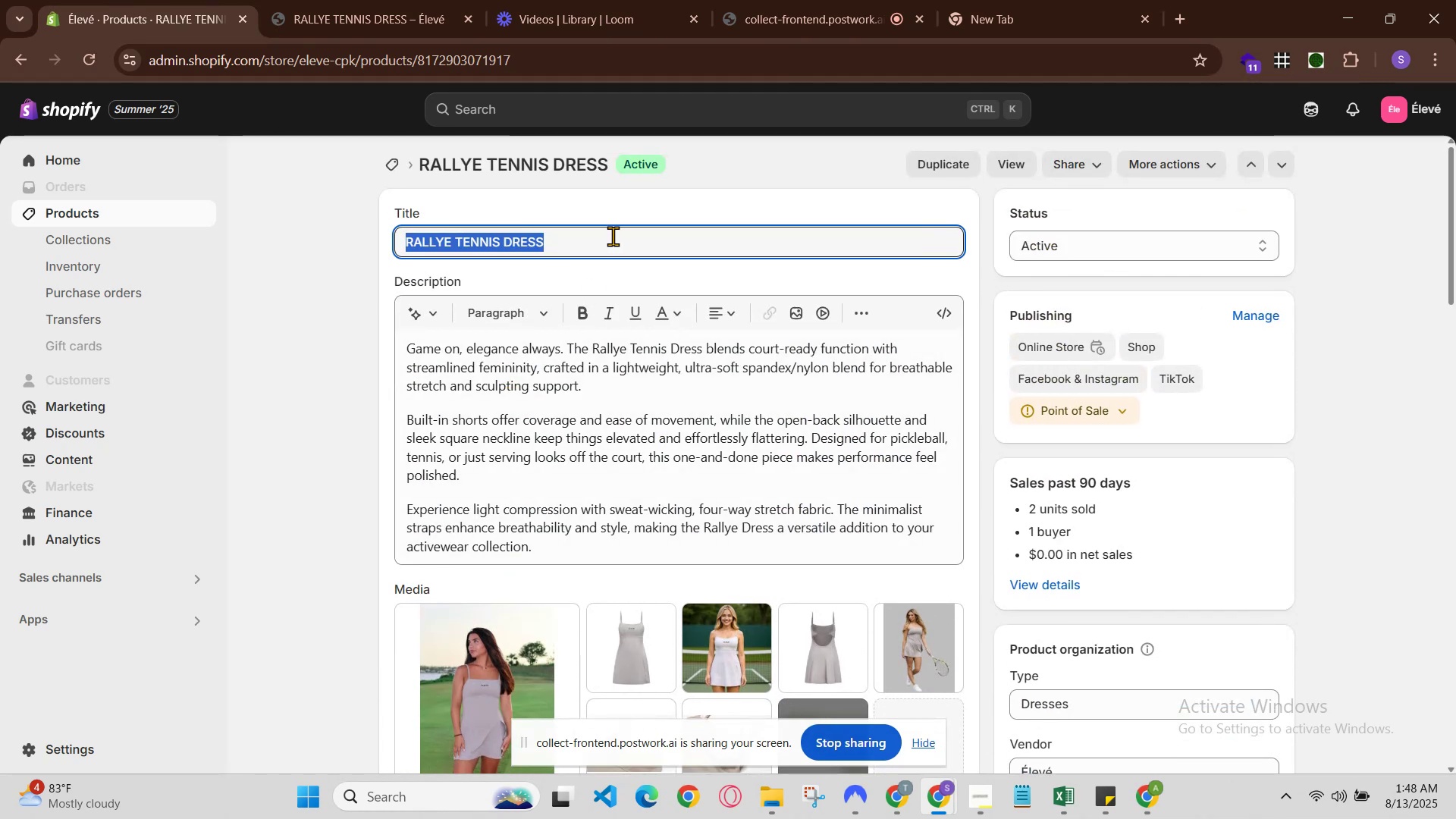 
triple_click([613, 236])
 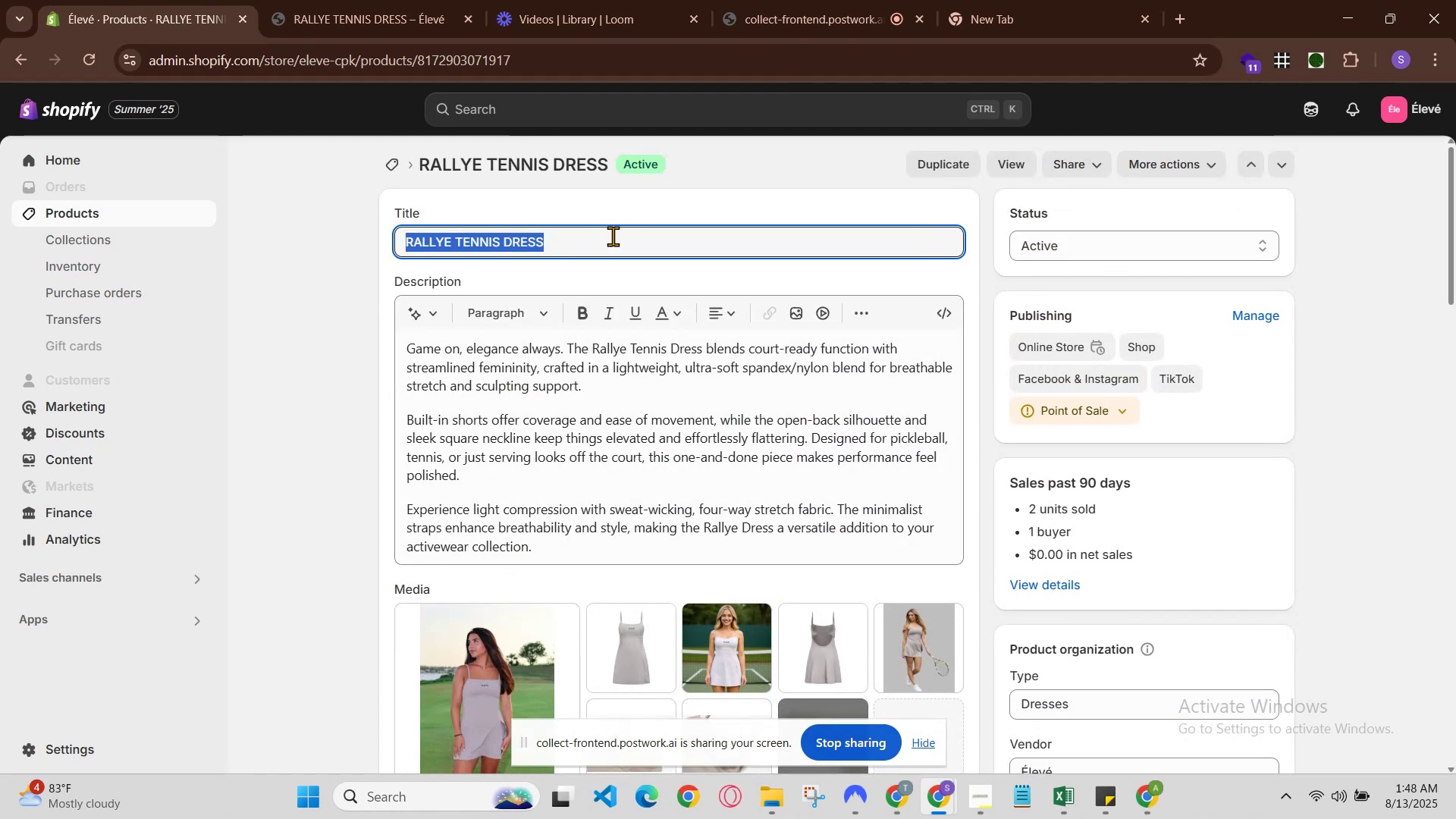 
triple_click([613, 236])
 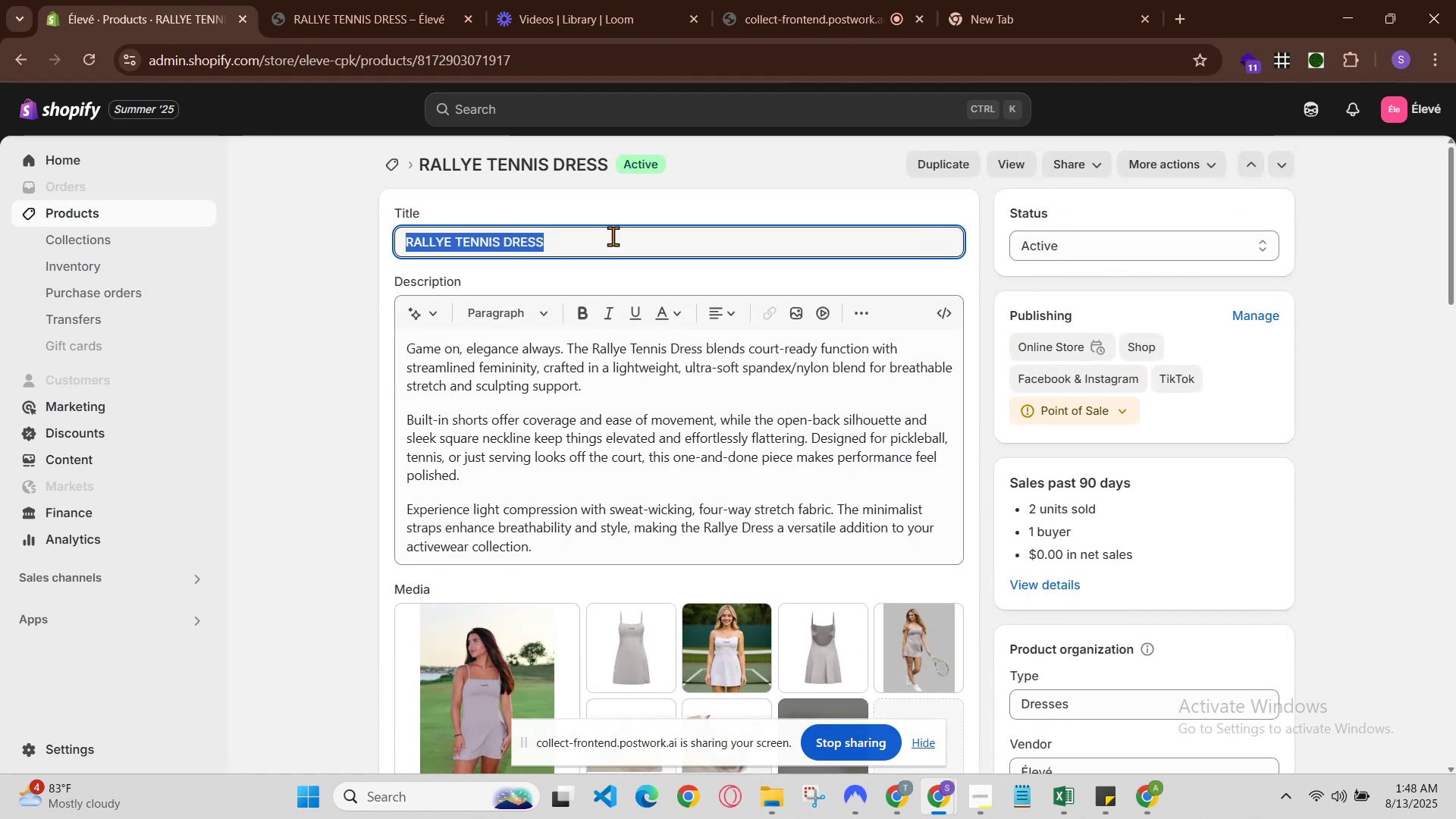 
scroll: coordinate [617, 360], scroll_direction: down, amount: 3.0
 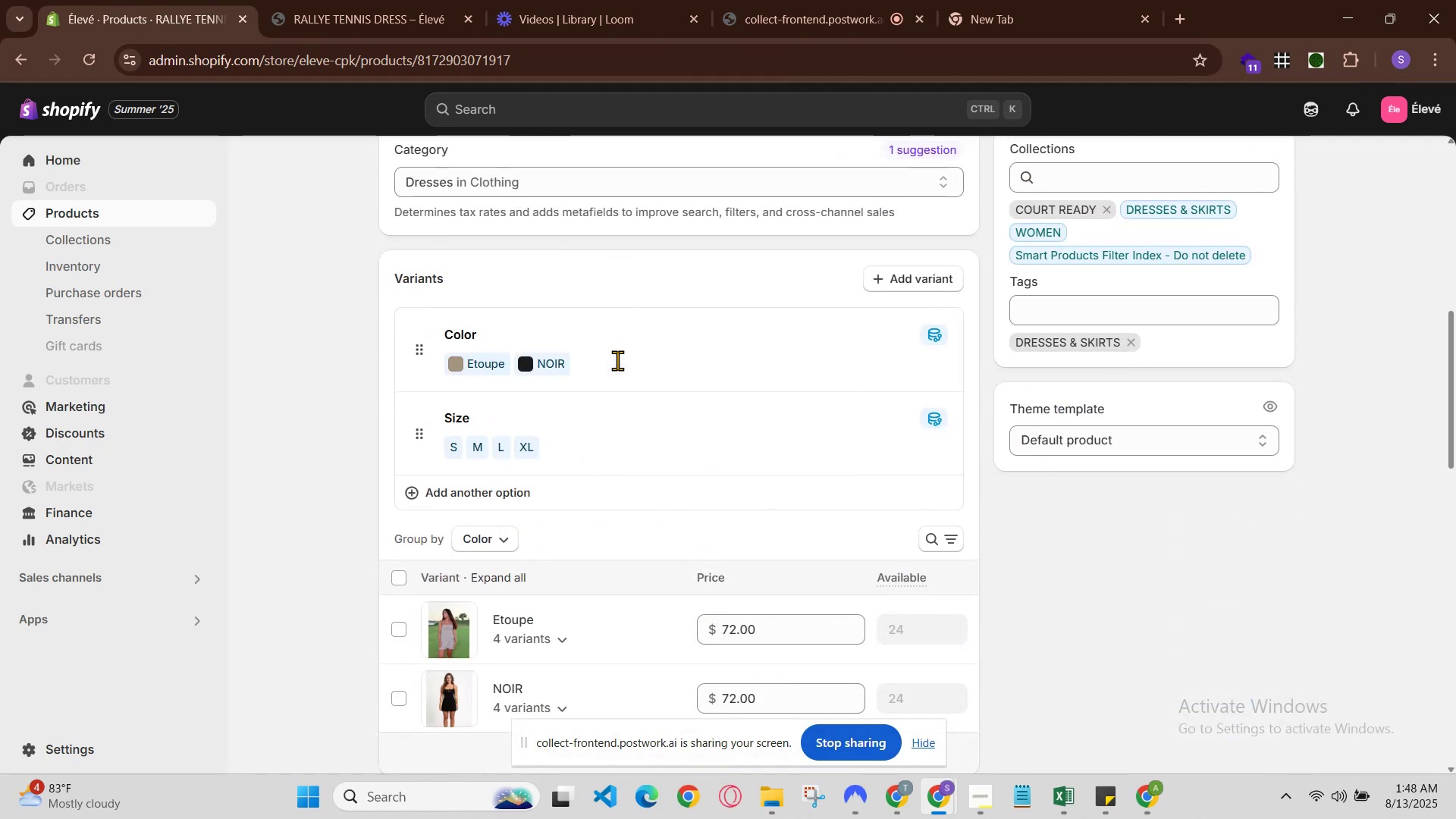 
scroll: coordinate [617, 369], scroll_direction: up, amount: 1.0
 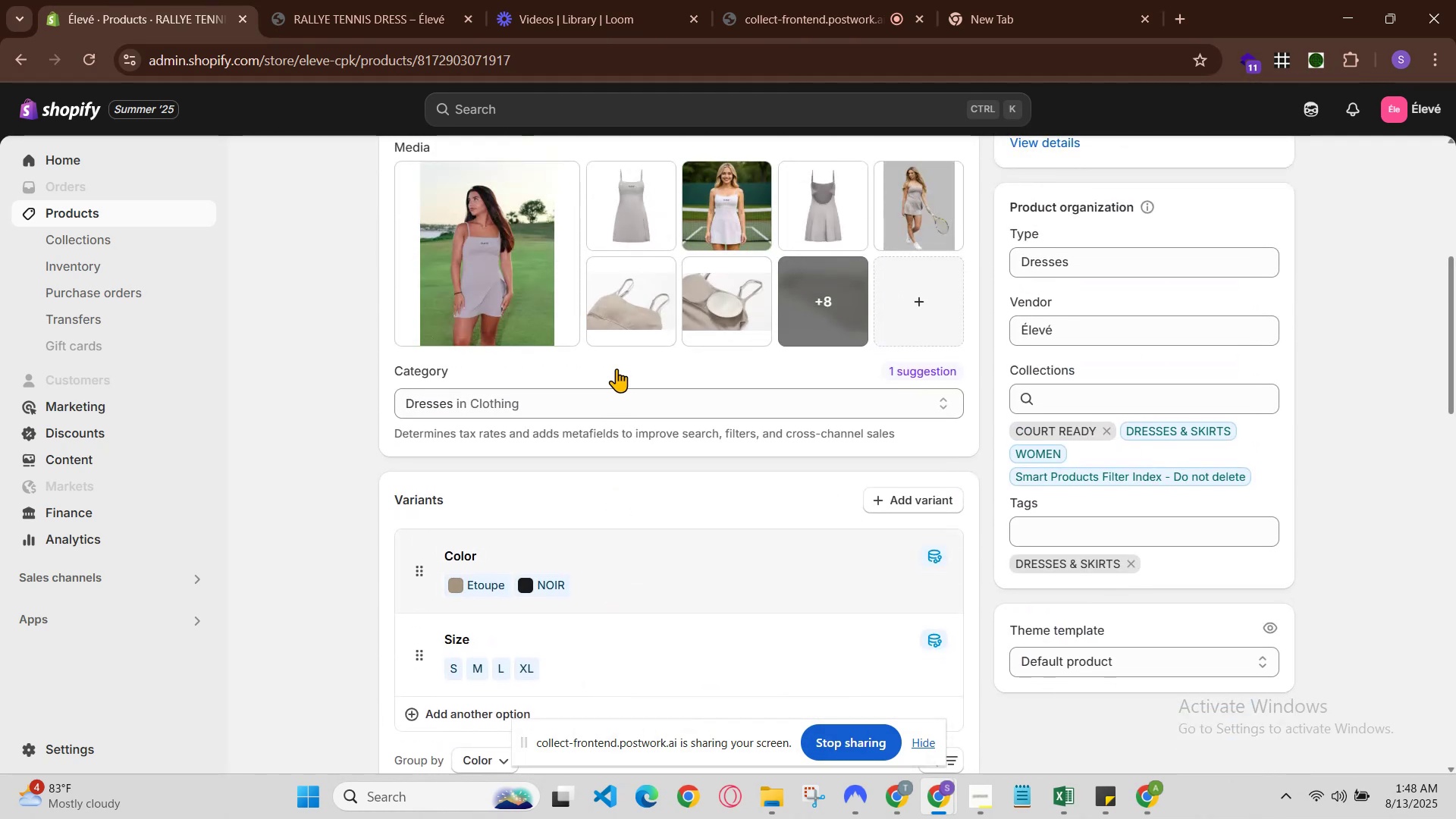 
scroll: coordinate [617, 369], scroll_direction: none, amount: 0.0
 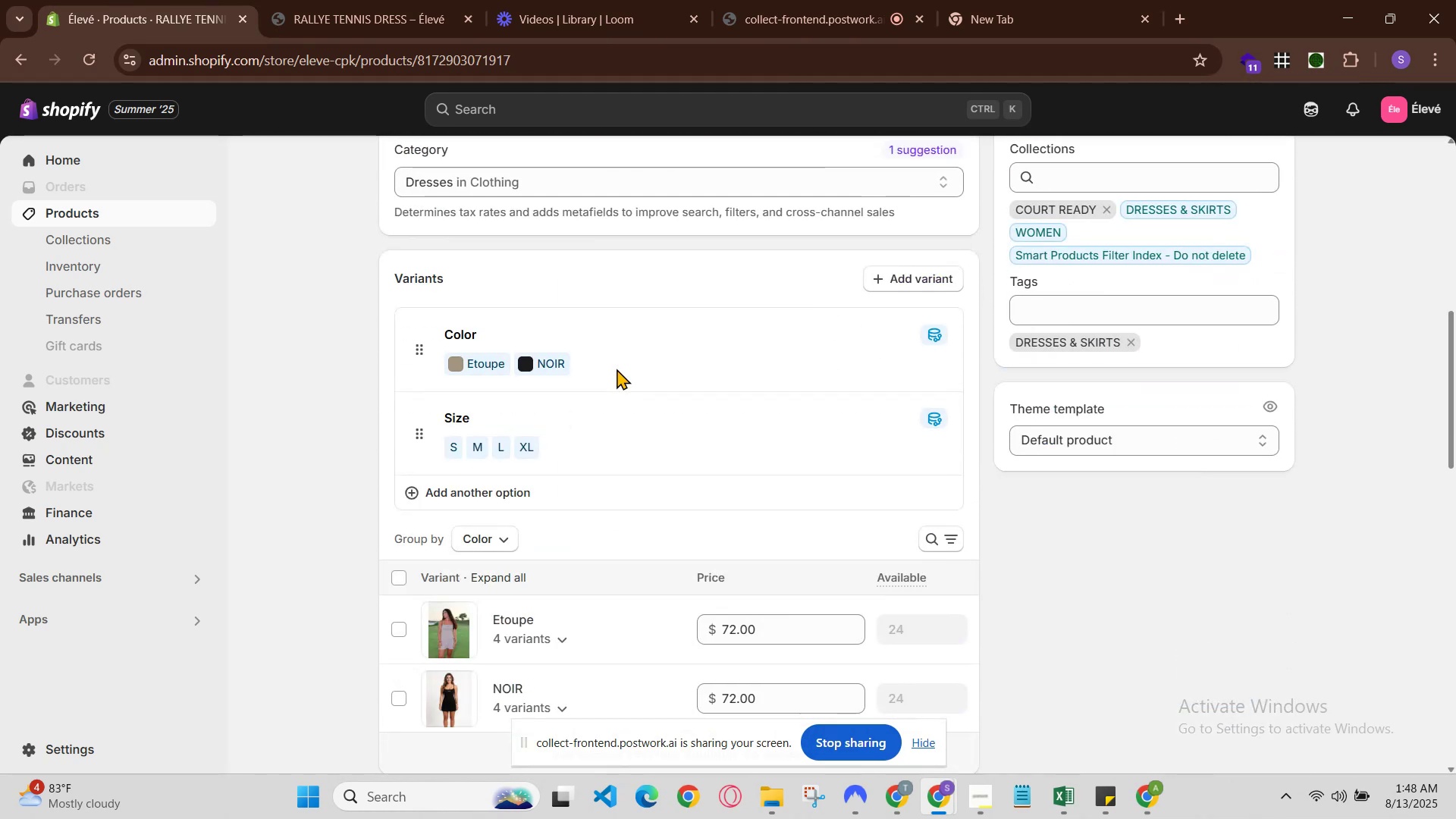 
scroll: coordinate [617, 369], scroll_direction: up, amount: 5.0
 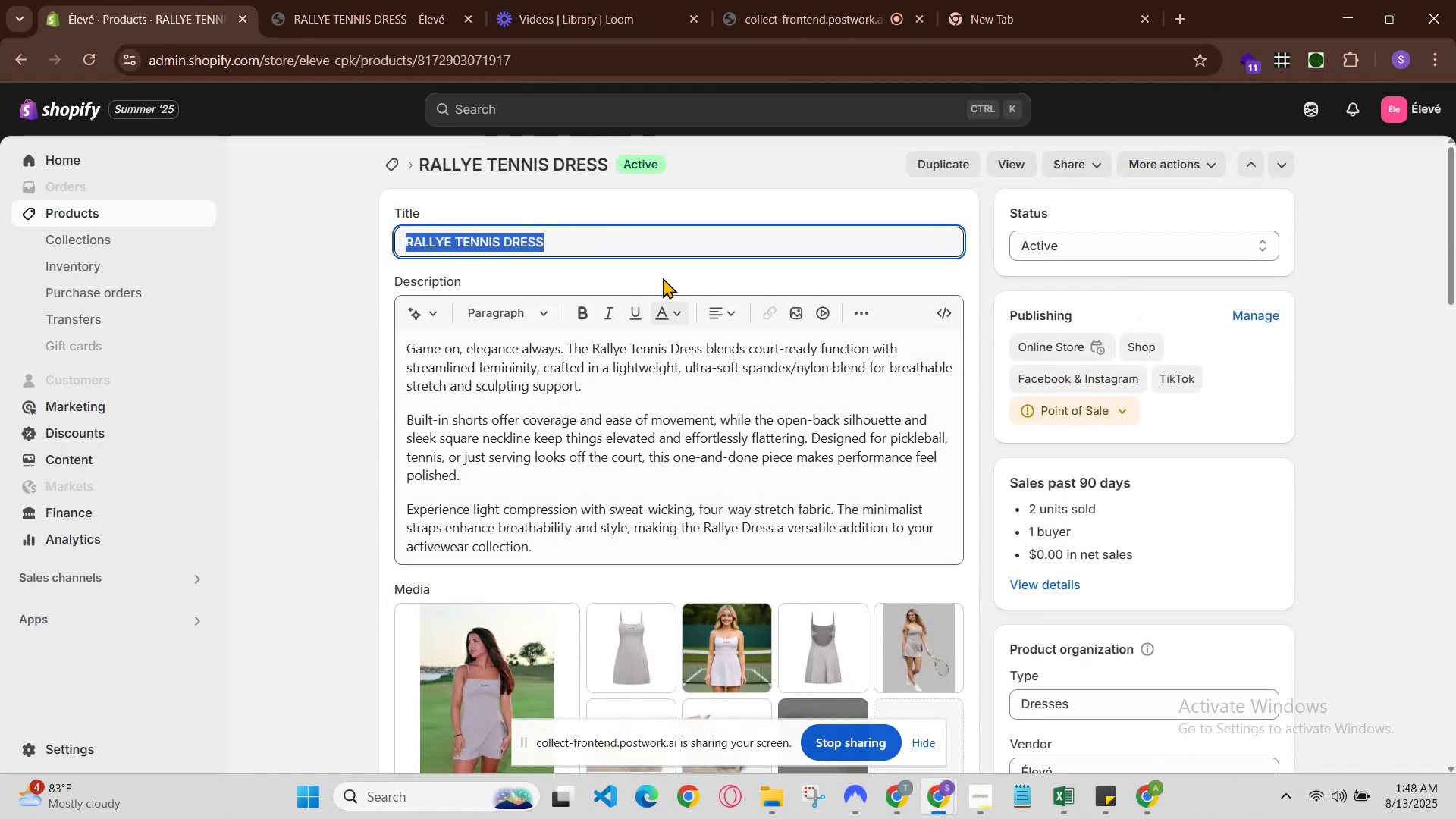 
left_click([674, 239])
 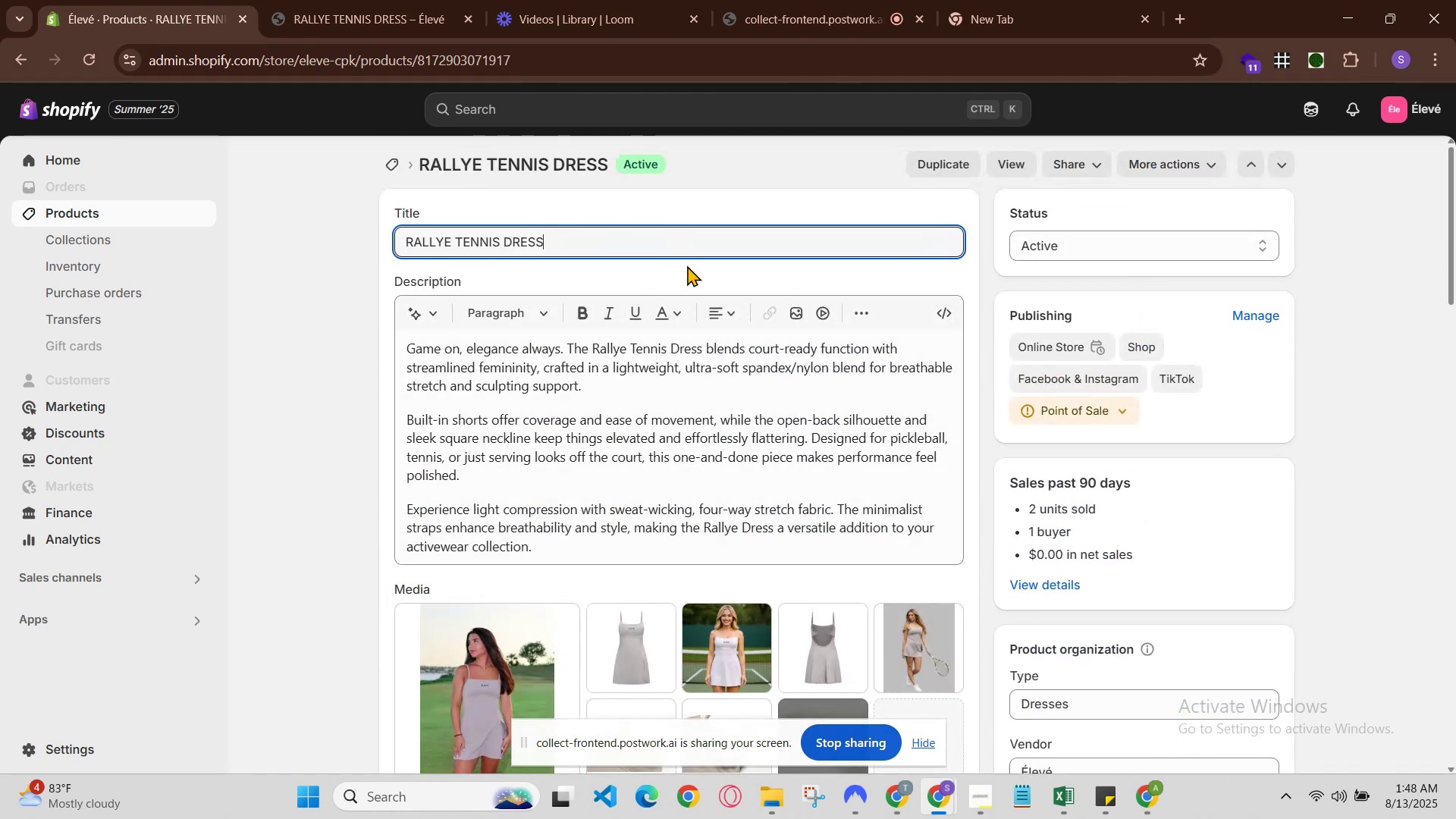 
scroll: coordinate [643, 610], scroll_direction: down, amount: 13.0
 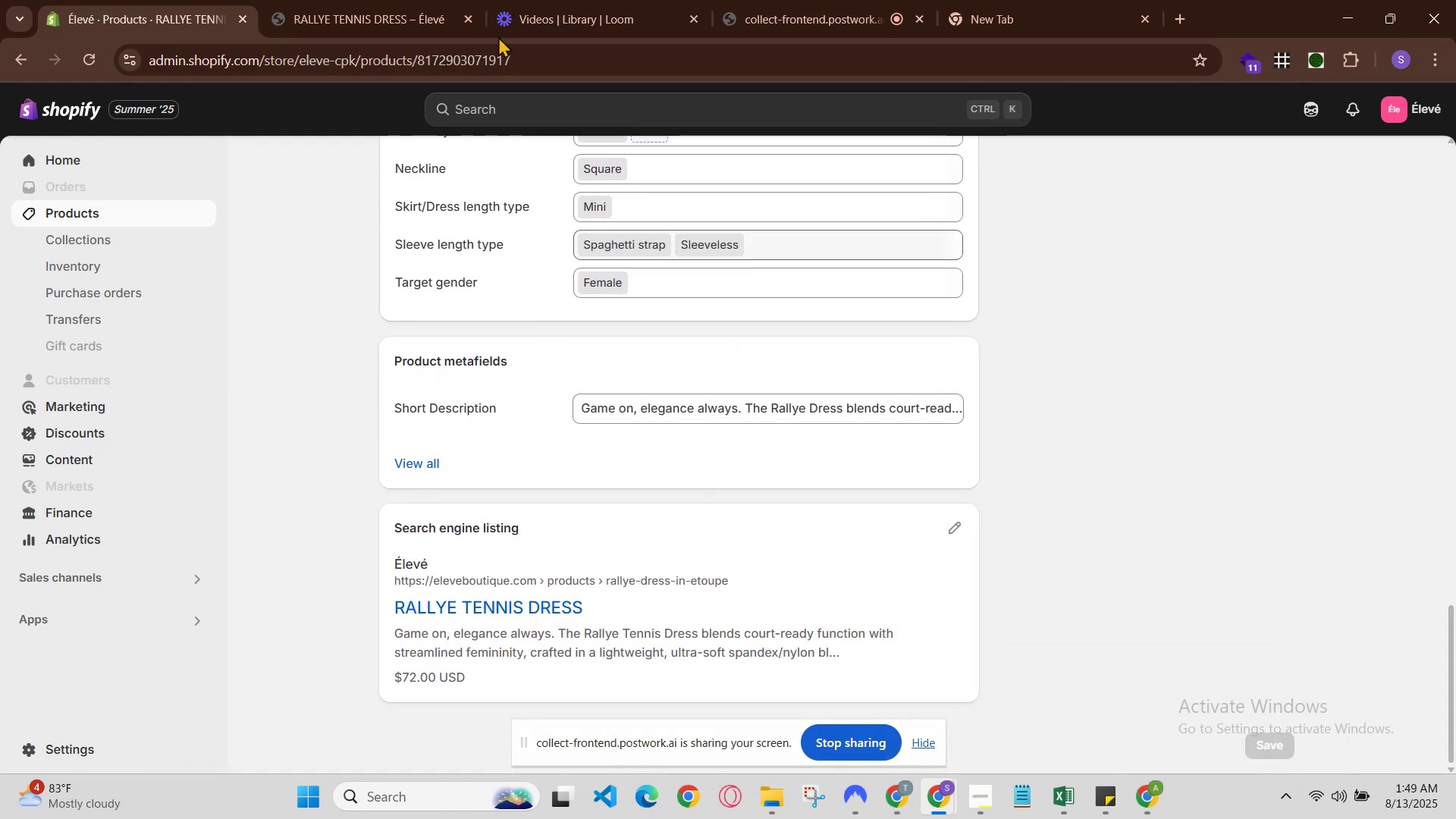 
left_click([428, 0])
 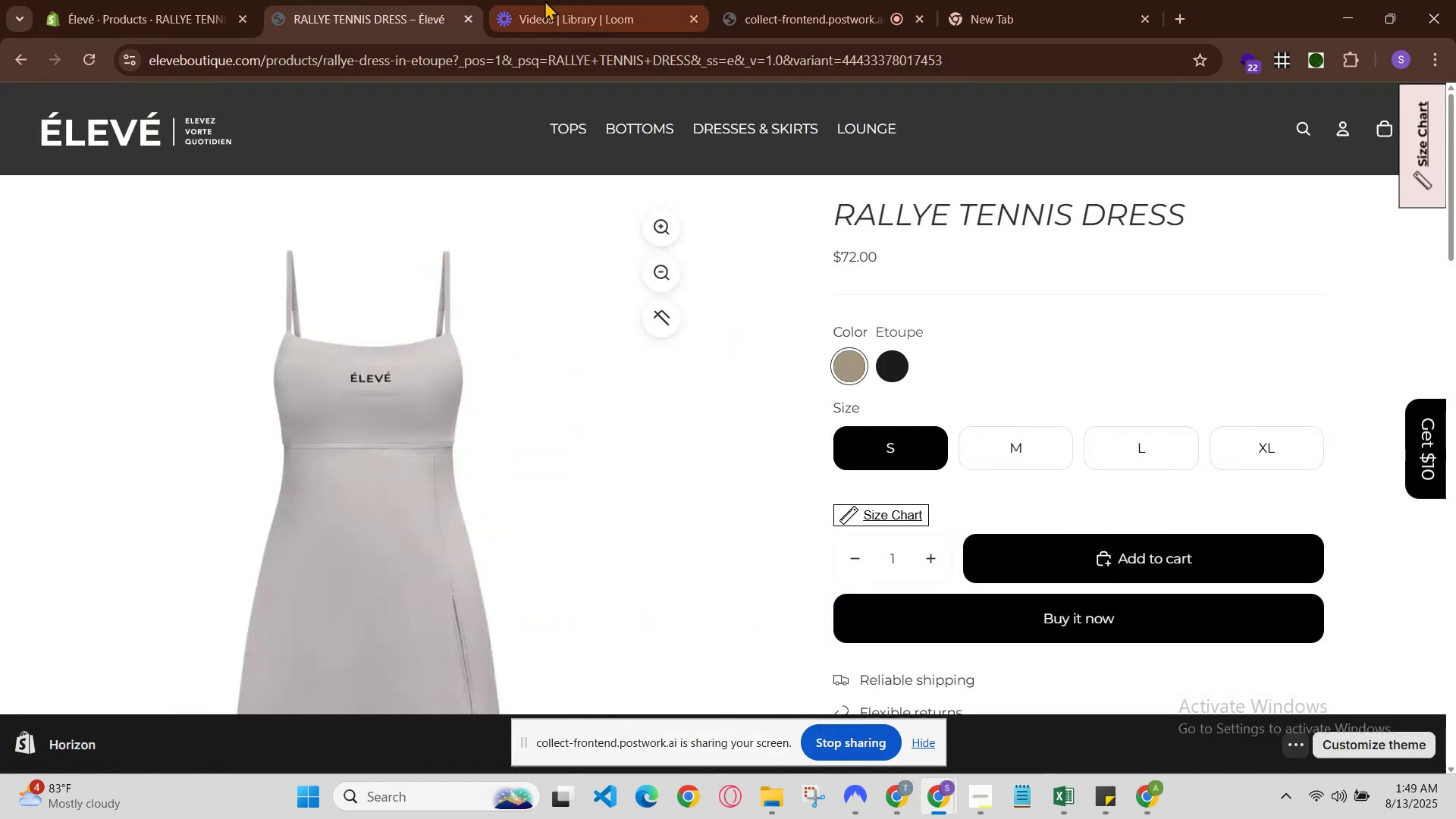 